 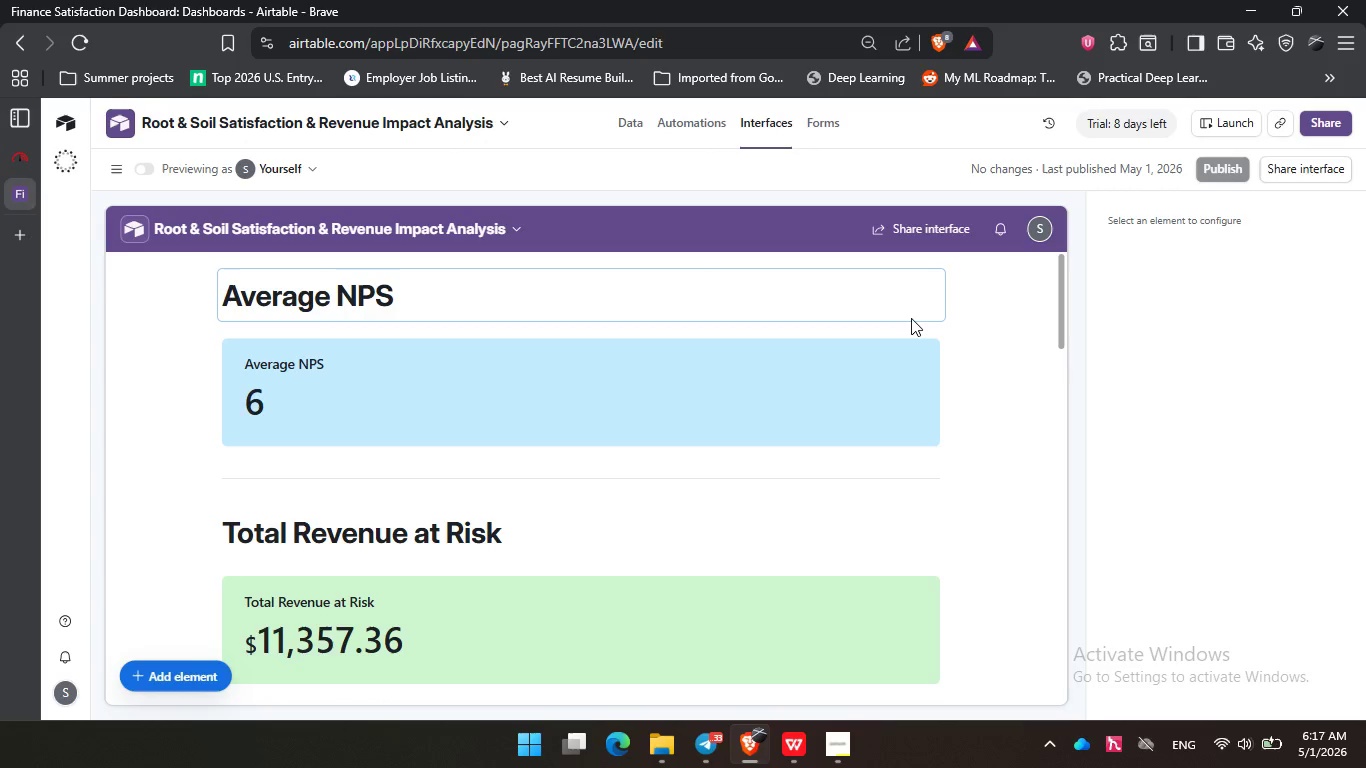 
left_click([459, 299])
 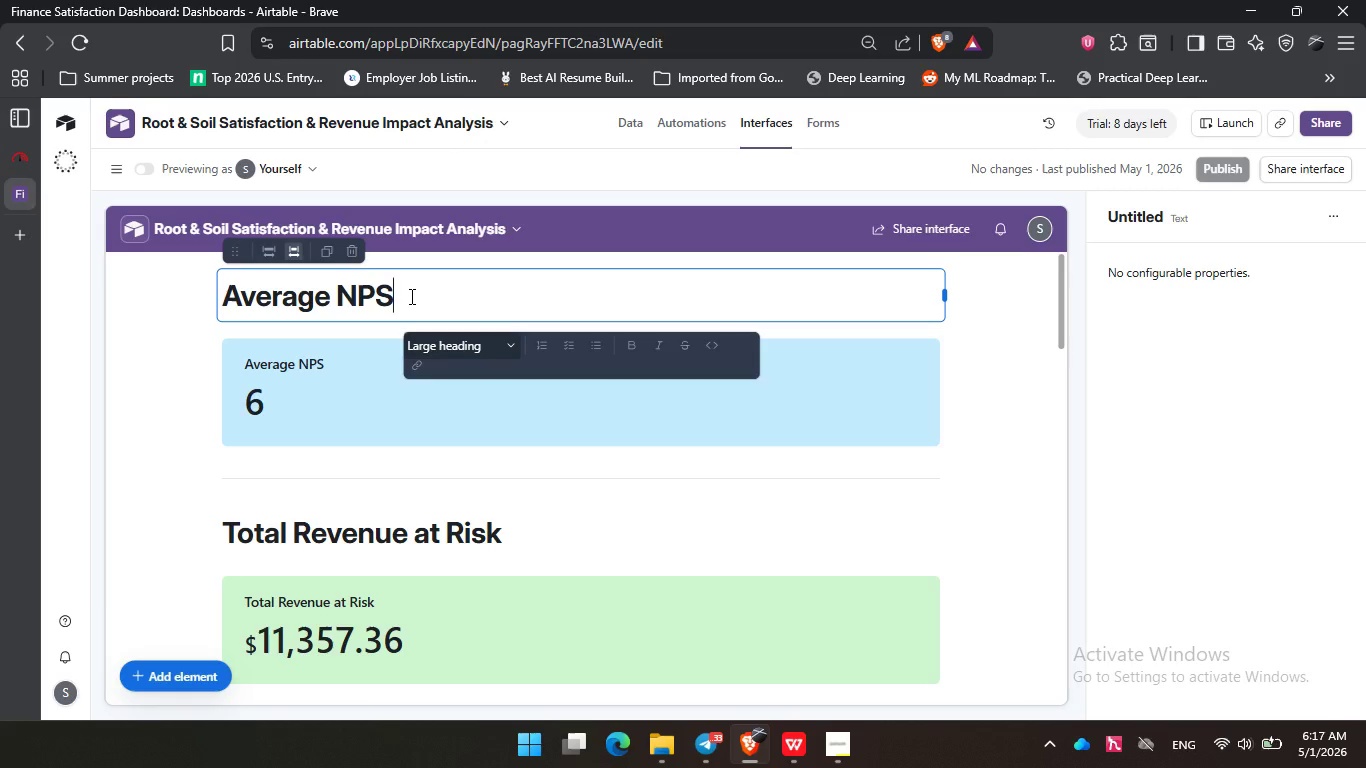 
key(Backspace)
 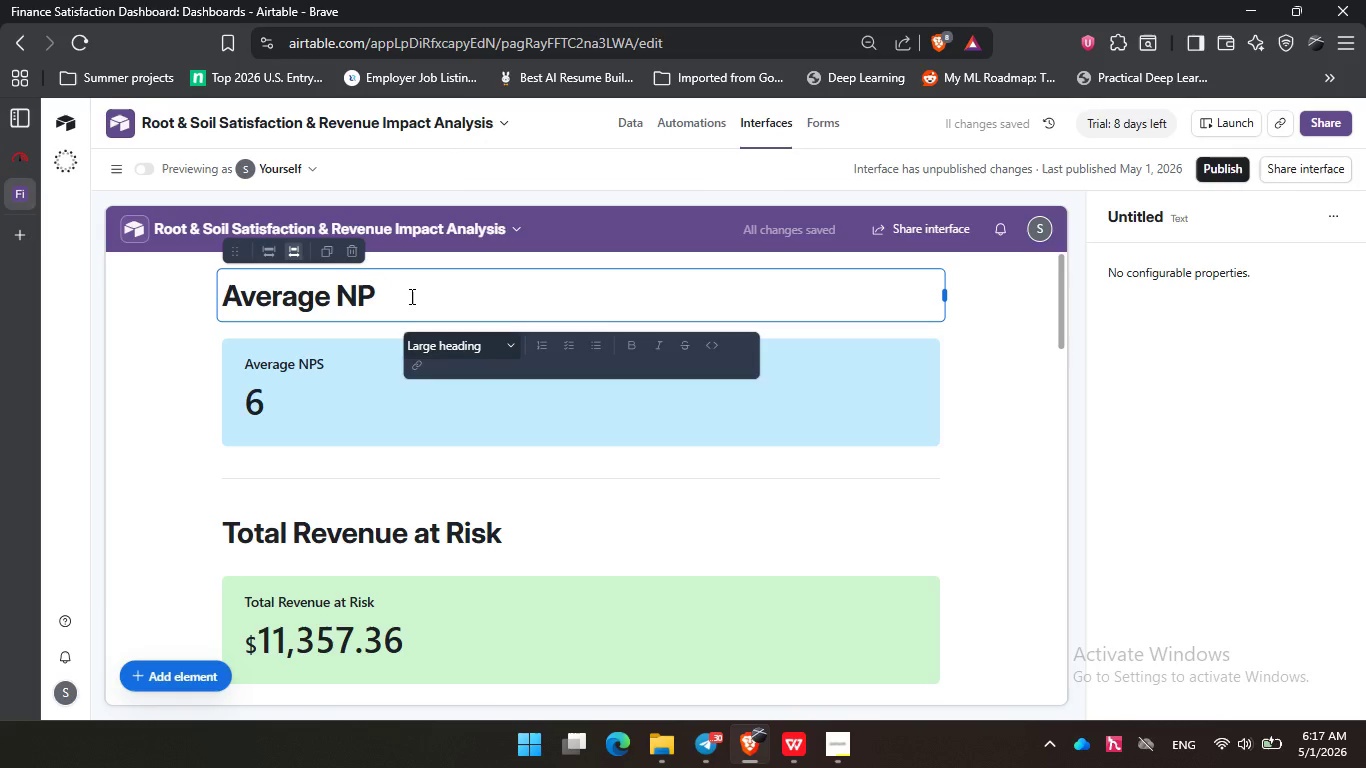 
wait(9.02)
 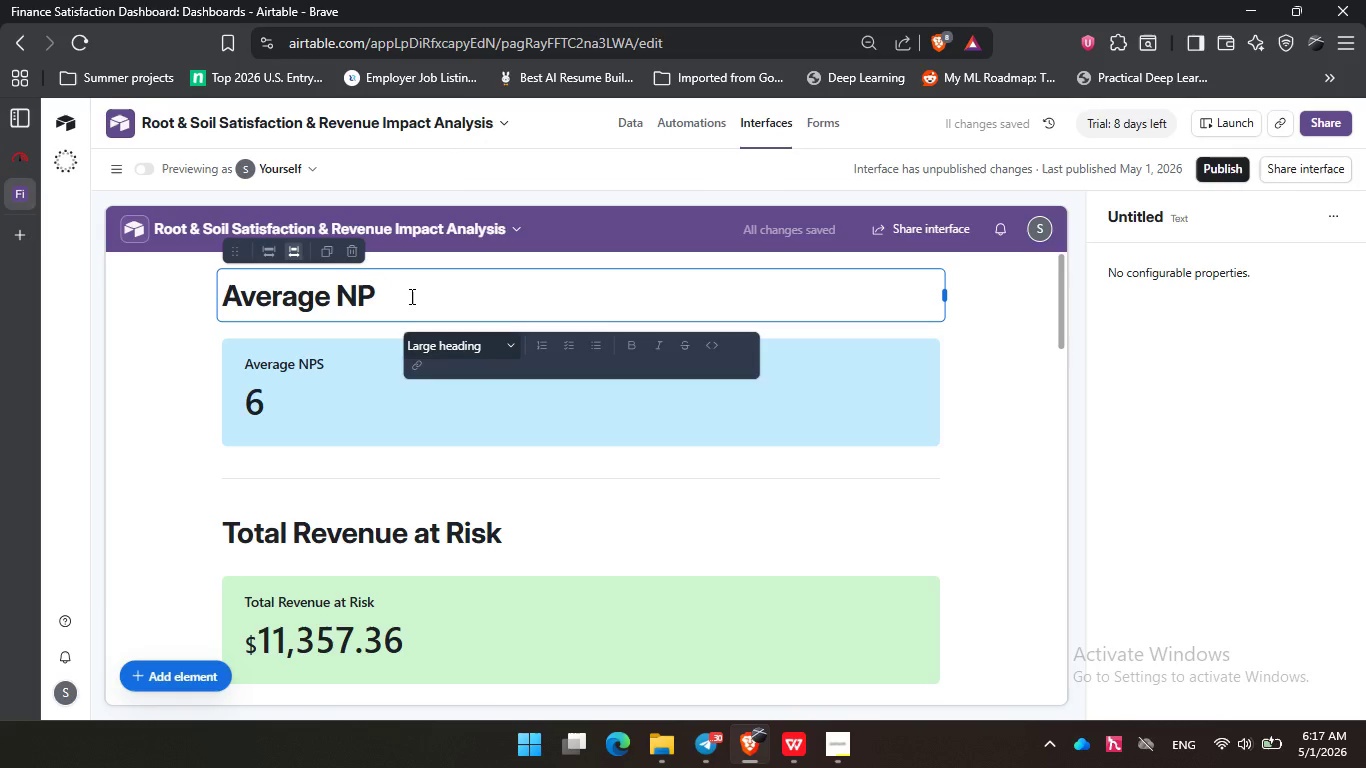 
key(Shift+ShiftLeft)
 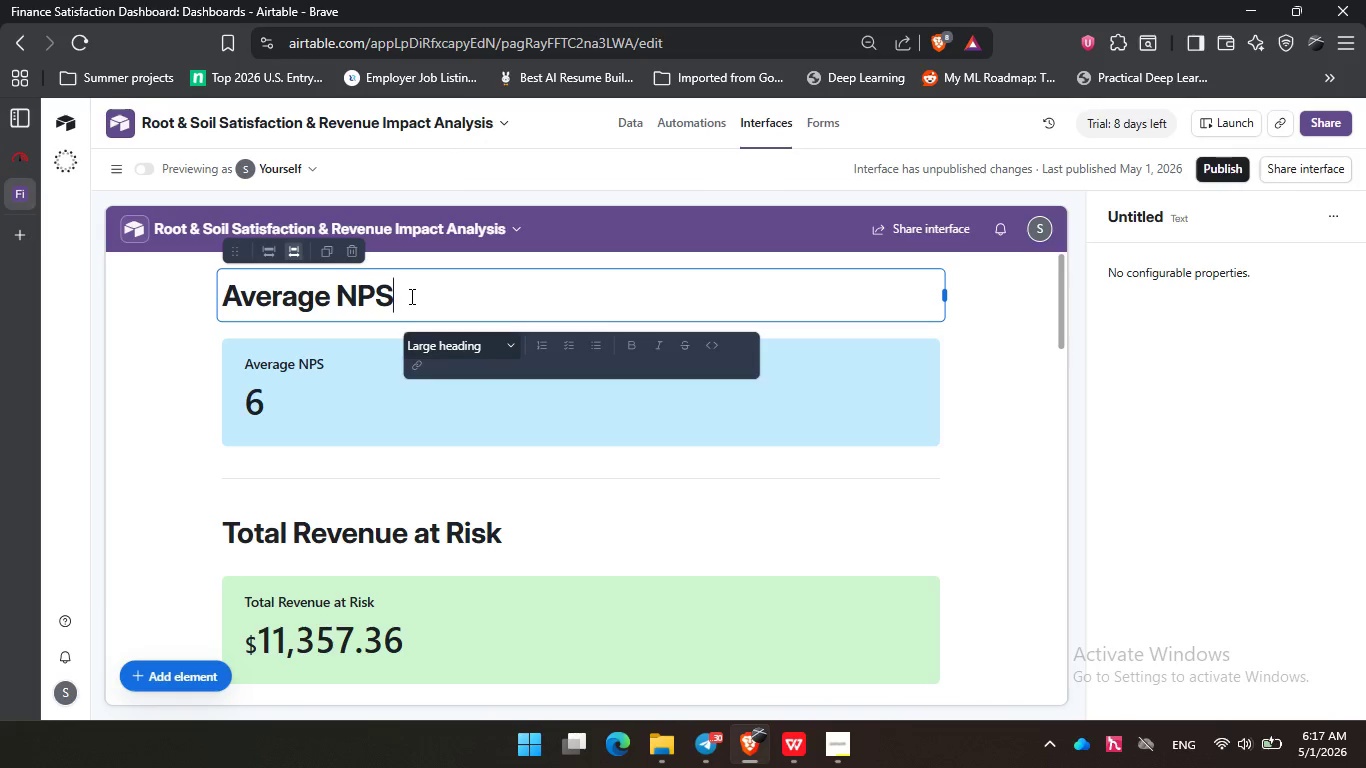 
key(Shift+S)
 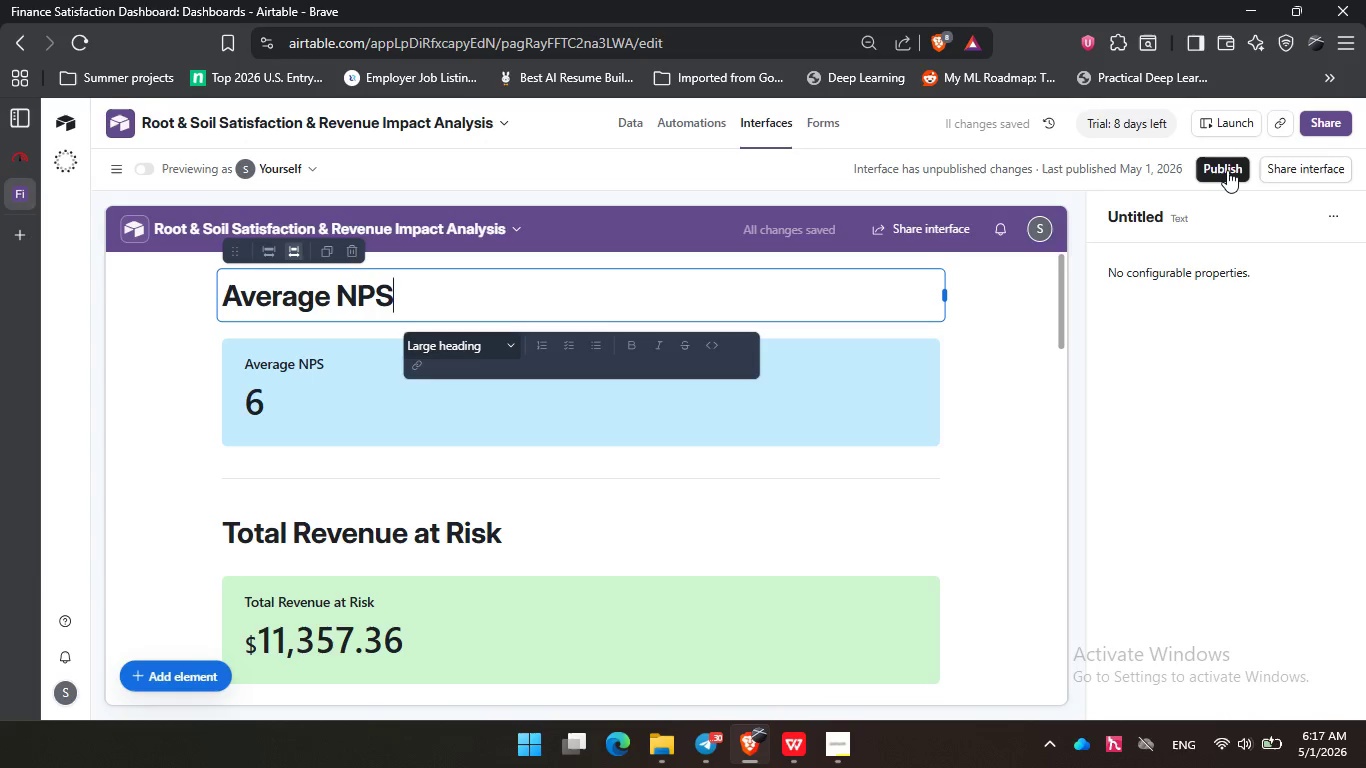 
left_click([1227, 170])
 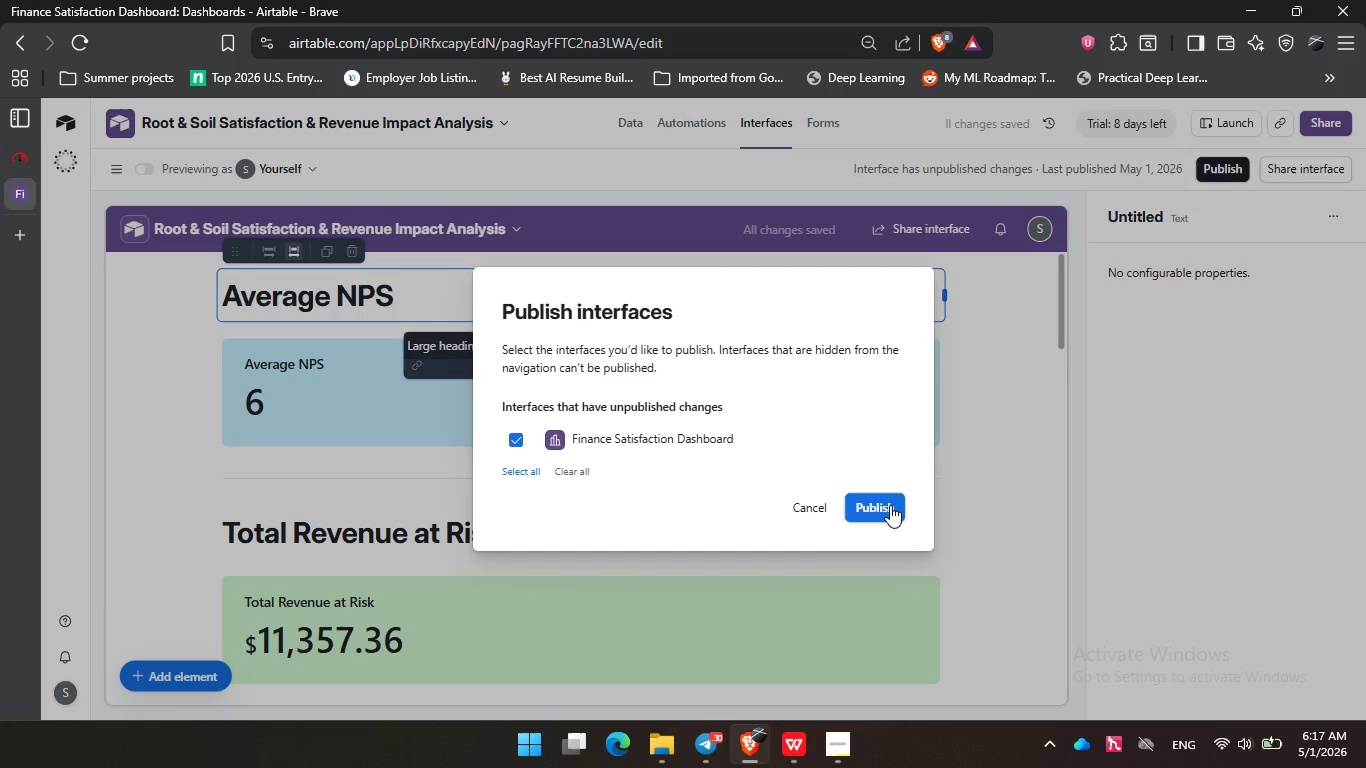 
left_click([890, 505])
 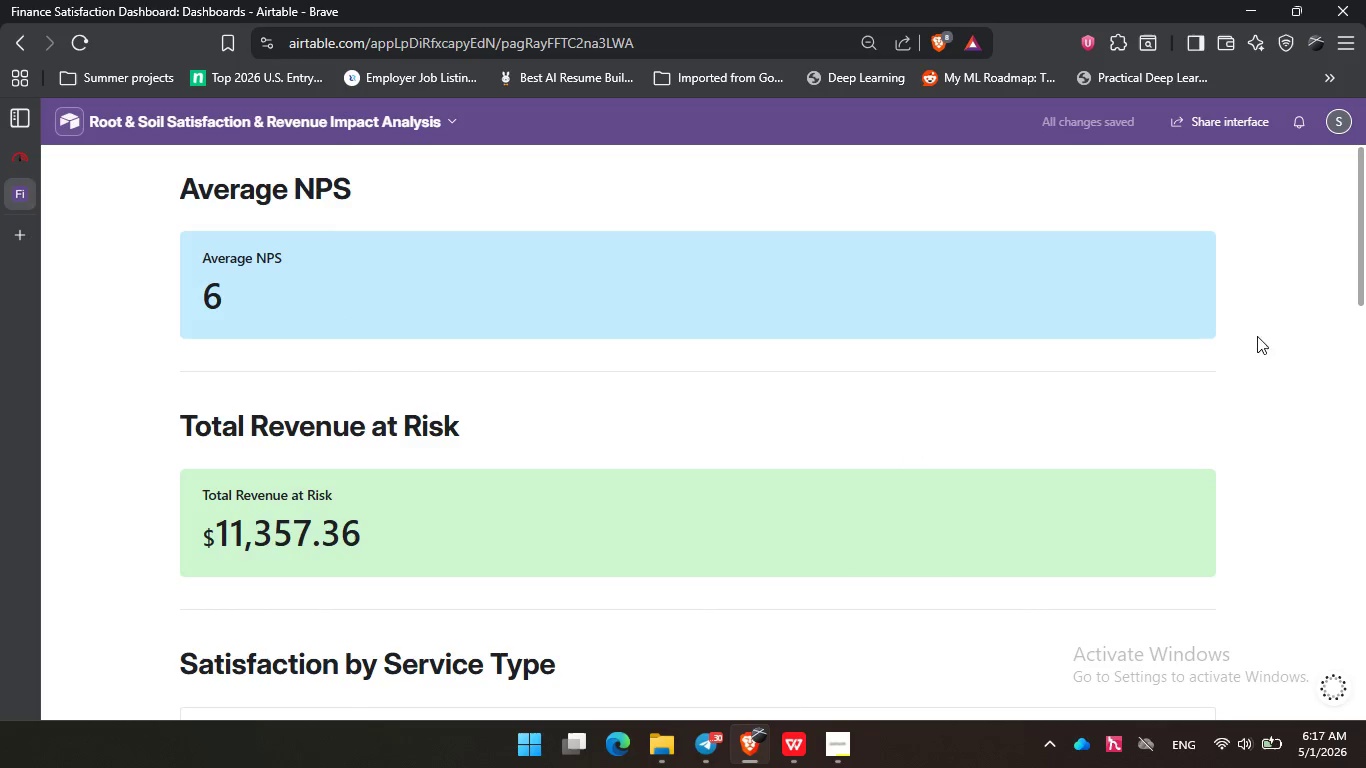 
wait(6.69)
 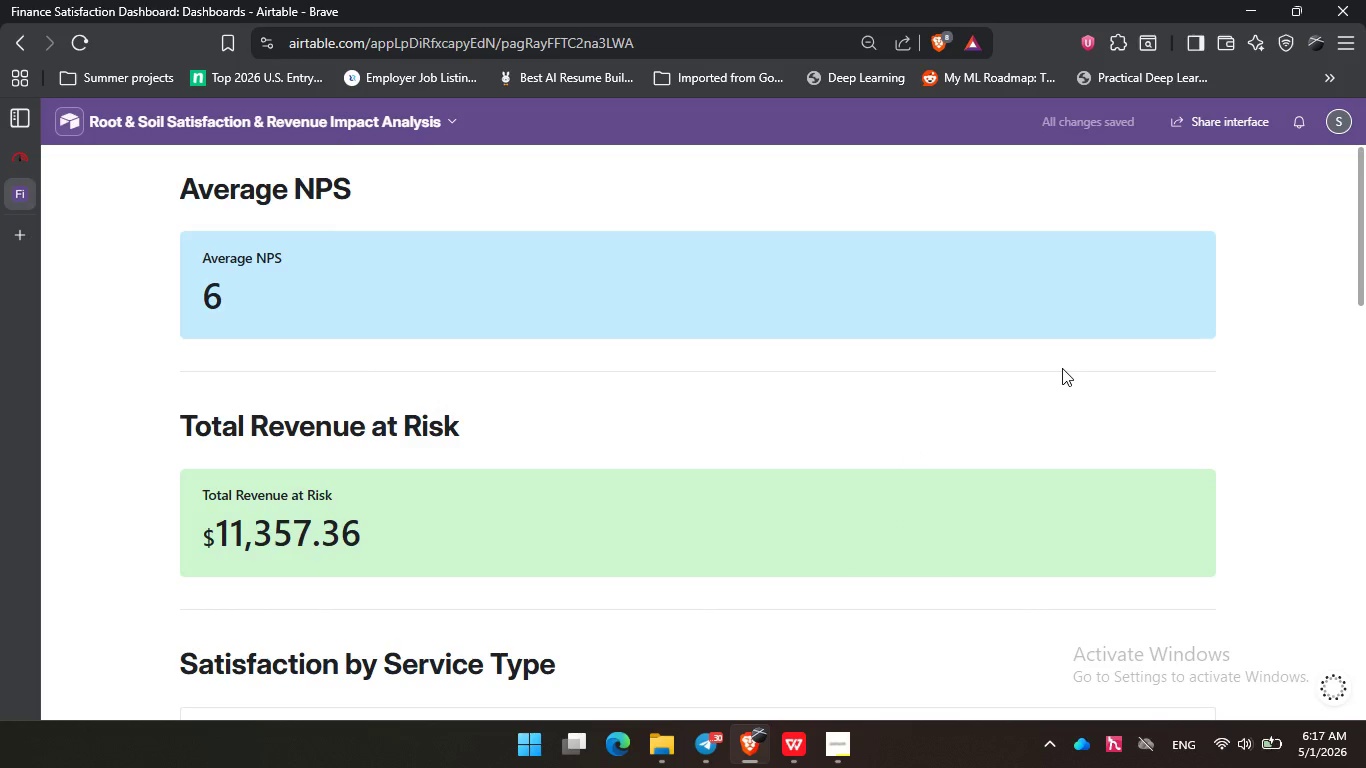 
key(PrintScreen)
 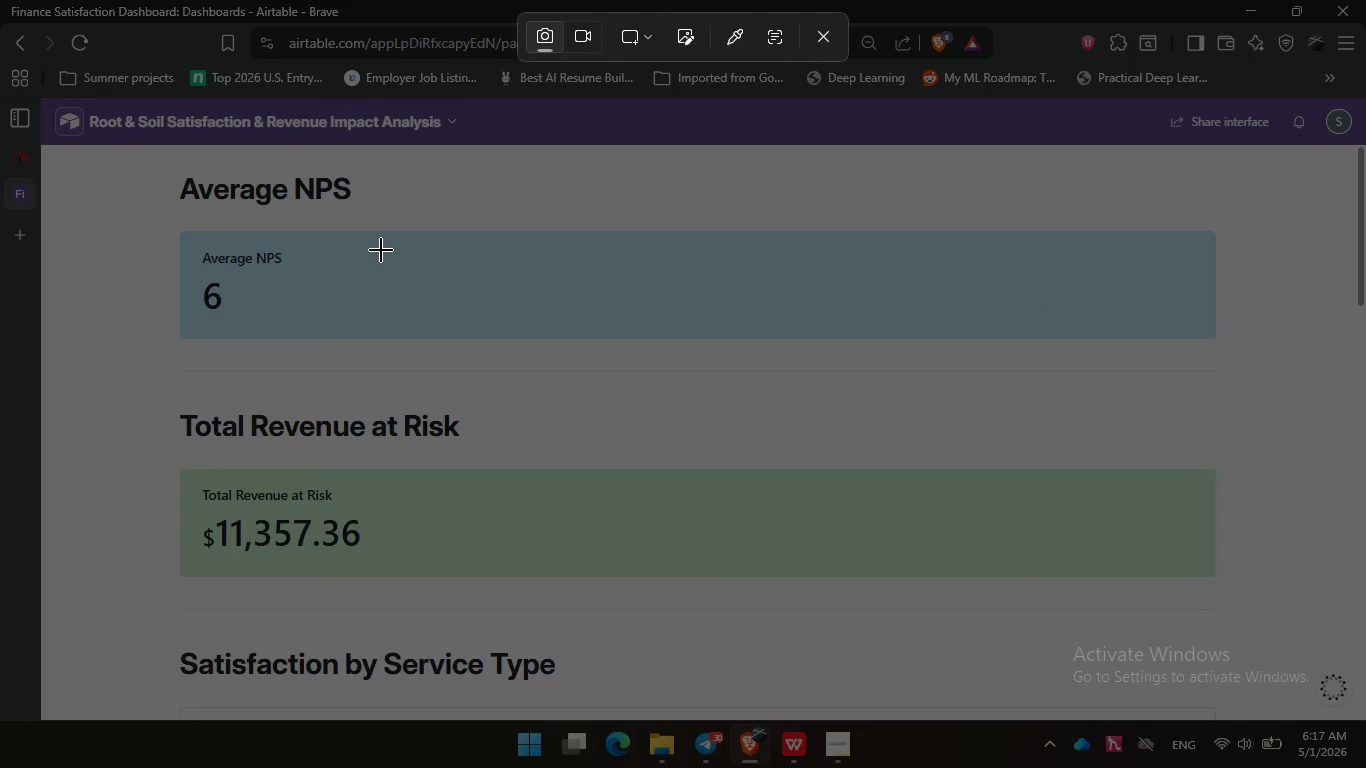 
wait(6.22)
 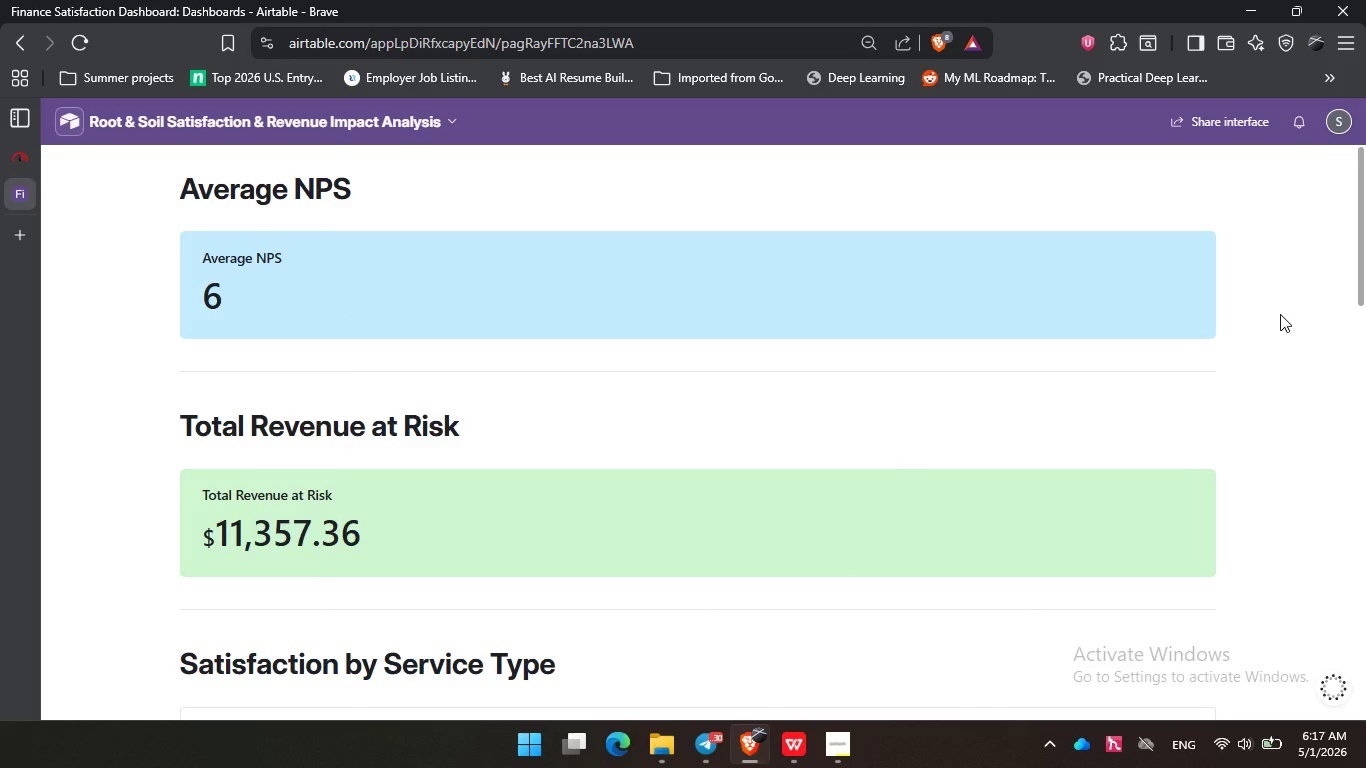 
left_click_drag(start_coordinate=[172, 177], to_coordinate=[1236, 339])
 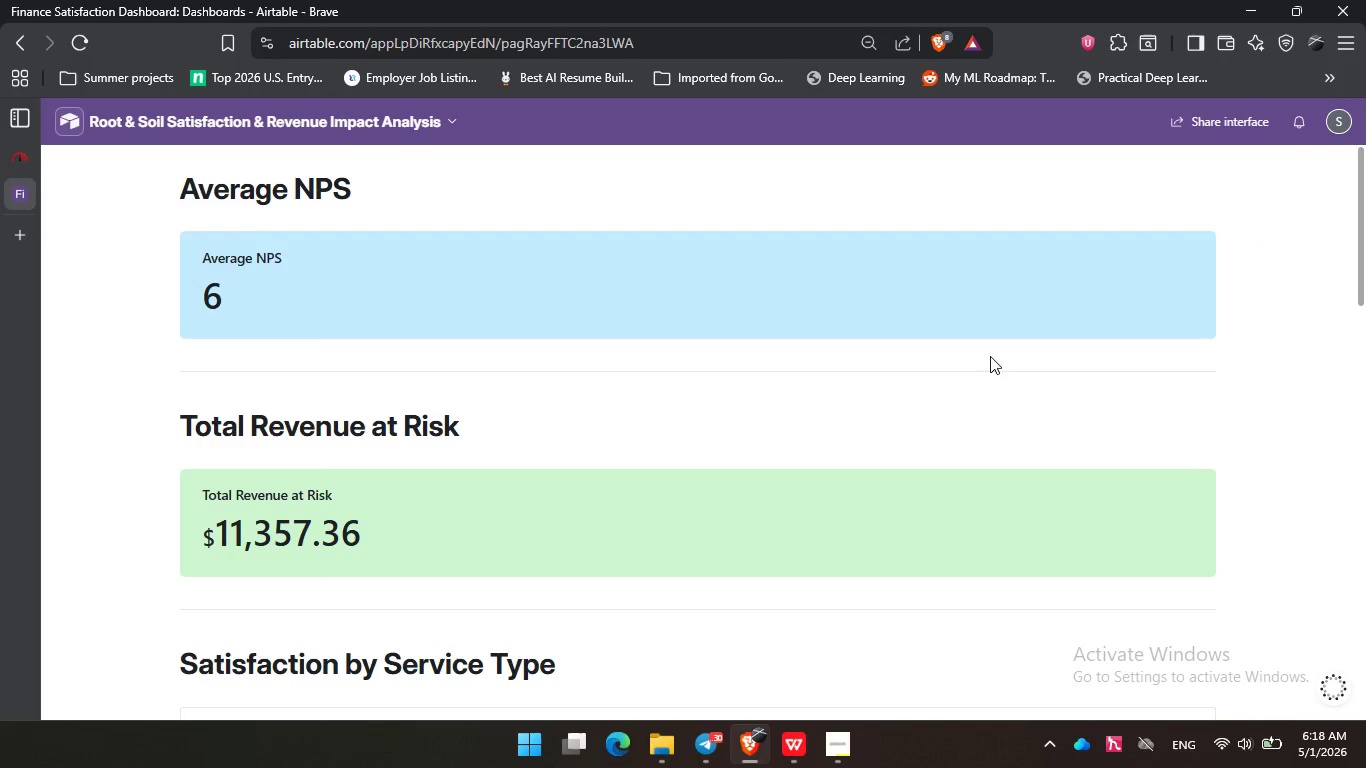 
scroll: coordinate [989, 356], scroll_direction: down, amount: 2.0
 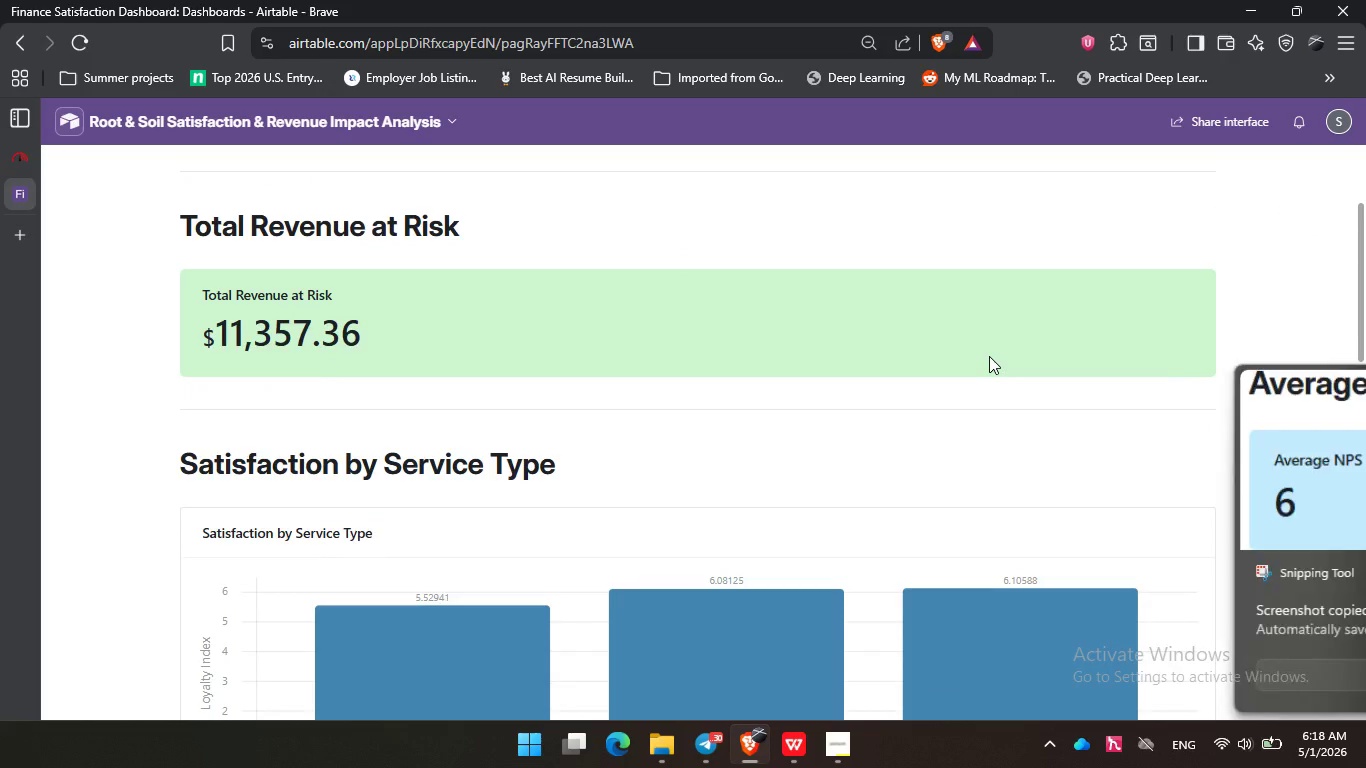 
mouse_move([1009, 377])
 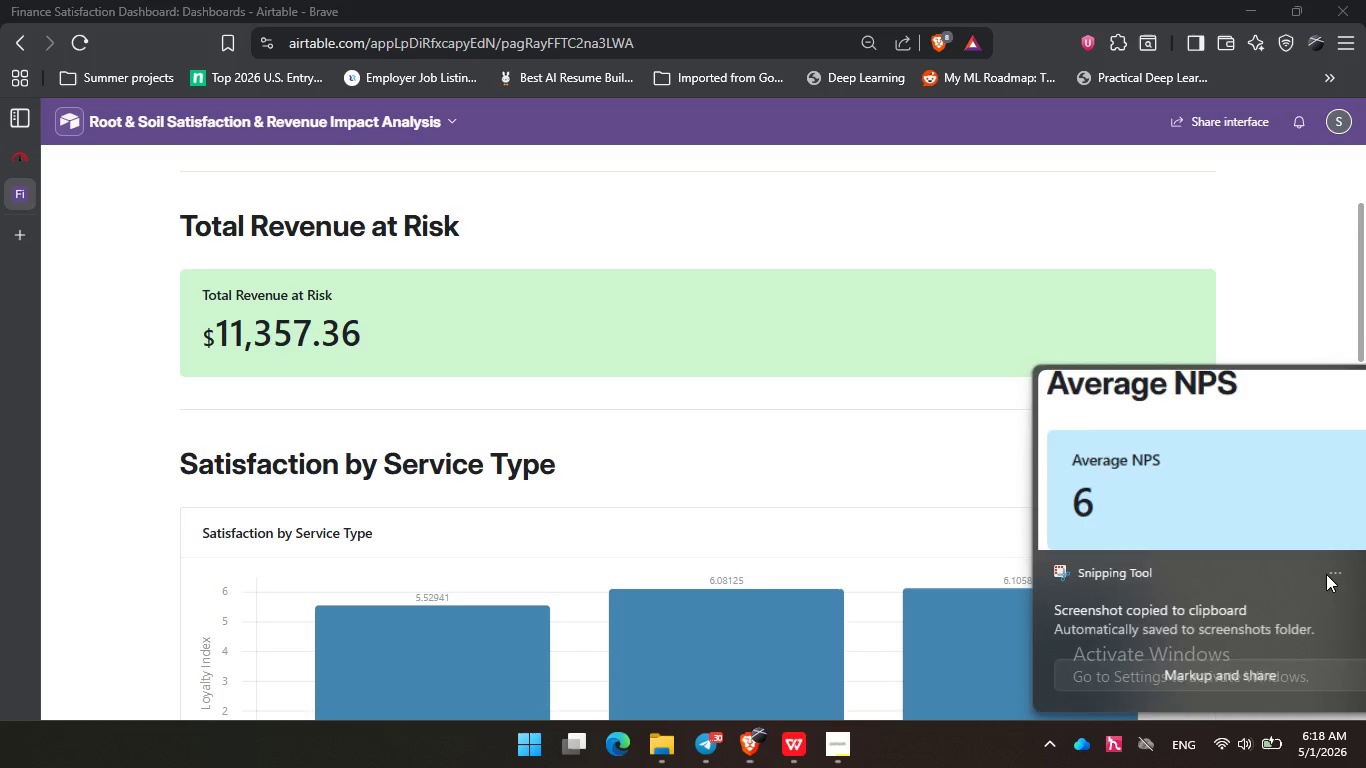 
left_click([1326, 574])
 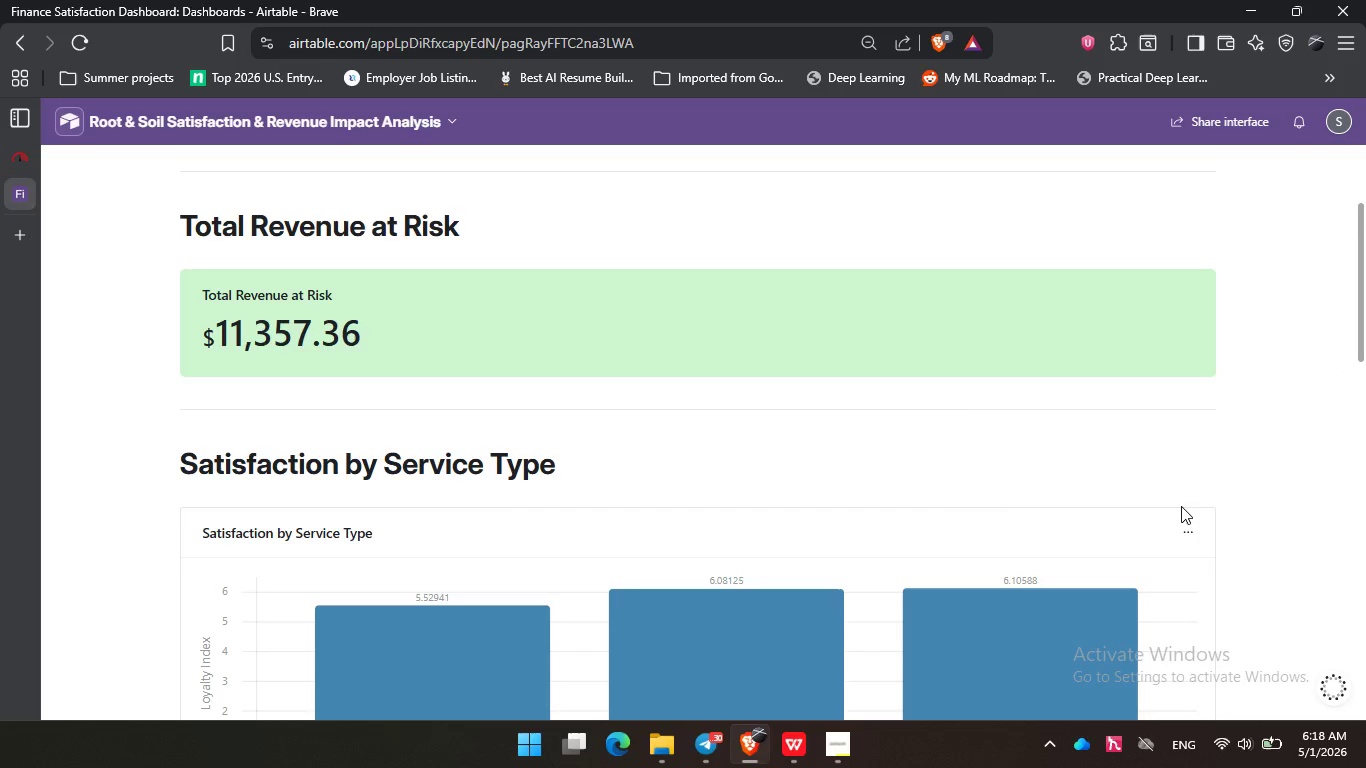 
key(PrintScreen)
 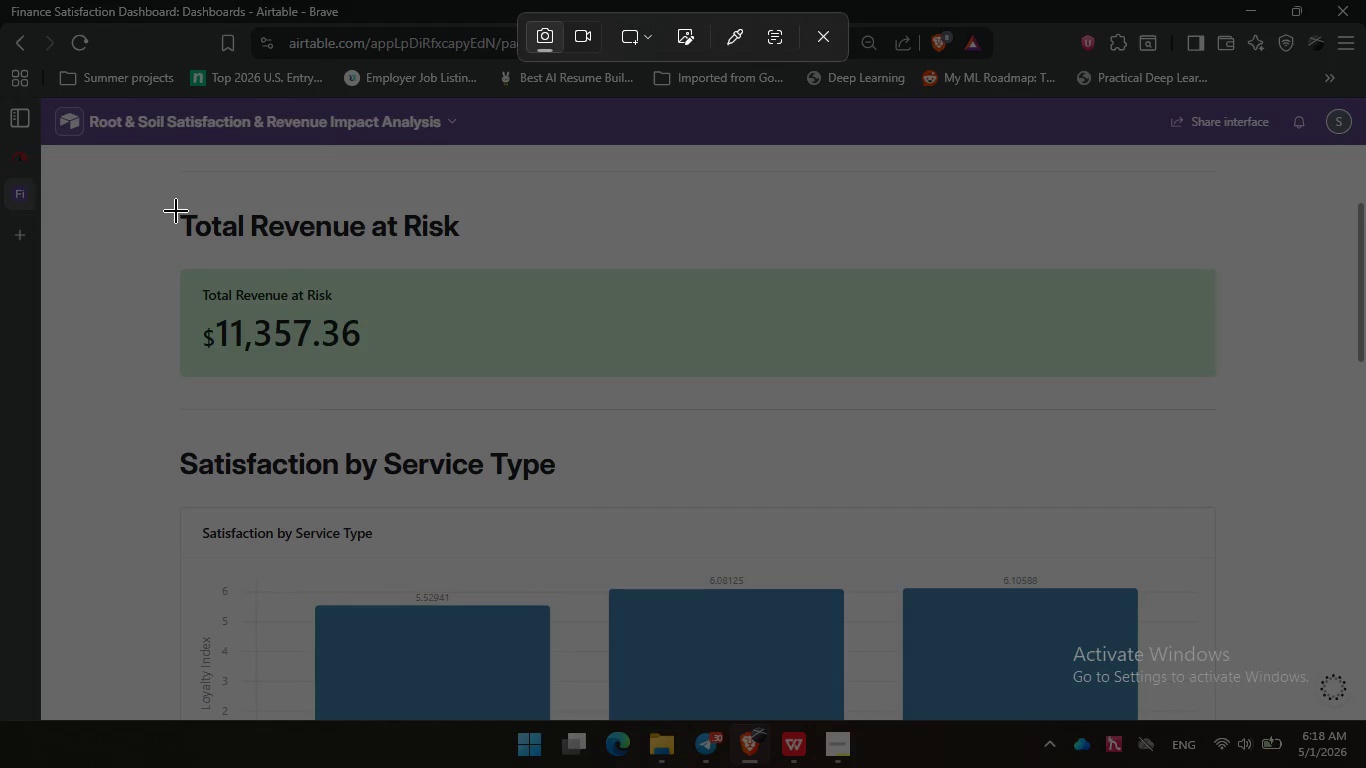 
left_click_drag(start_coordinate=[175, 210], to_coordinate=[1218, 378])
 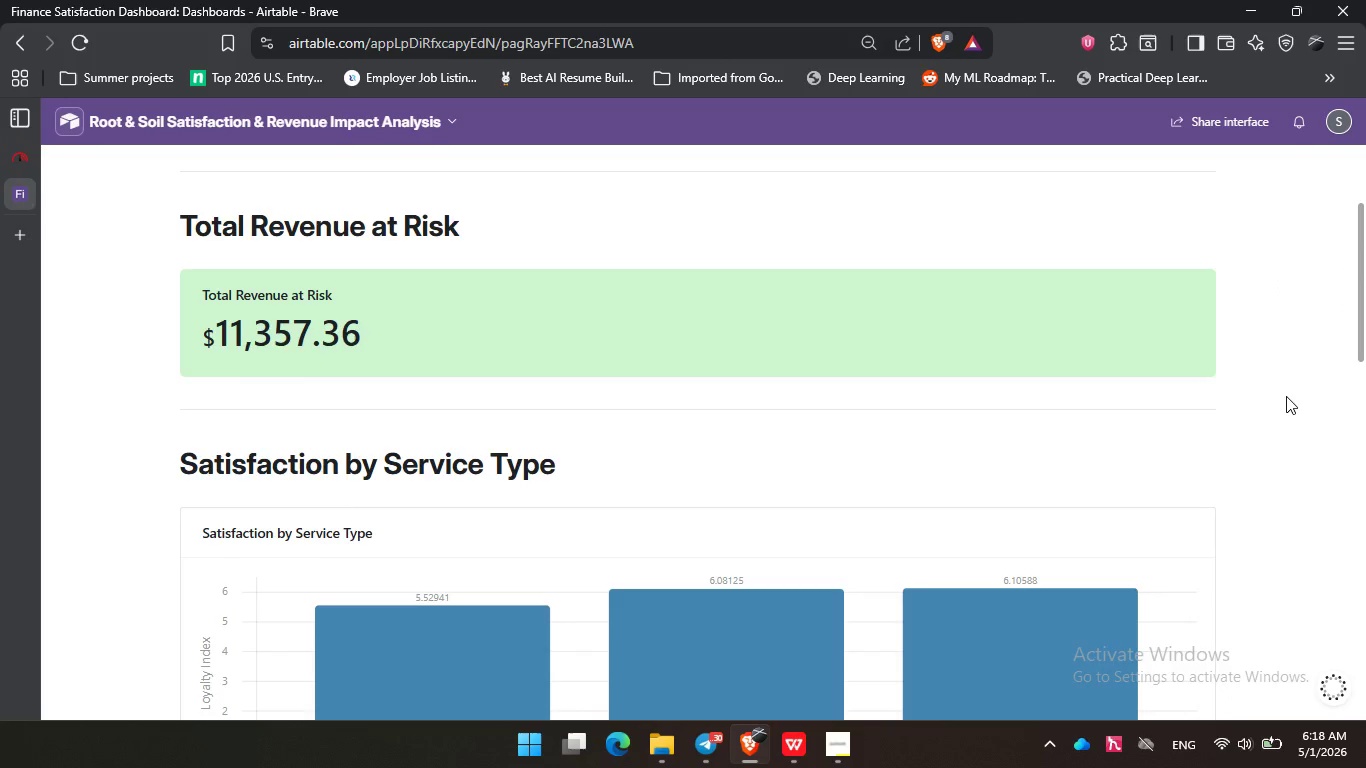 
mouse_move([1243, 394])
 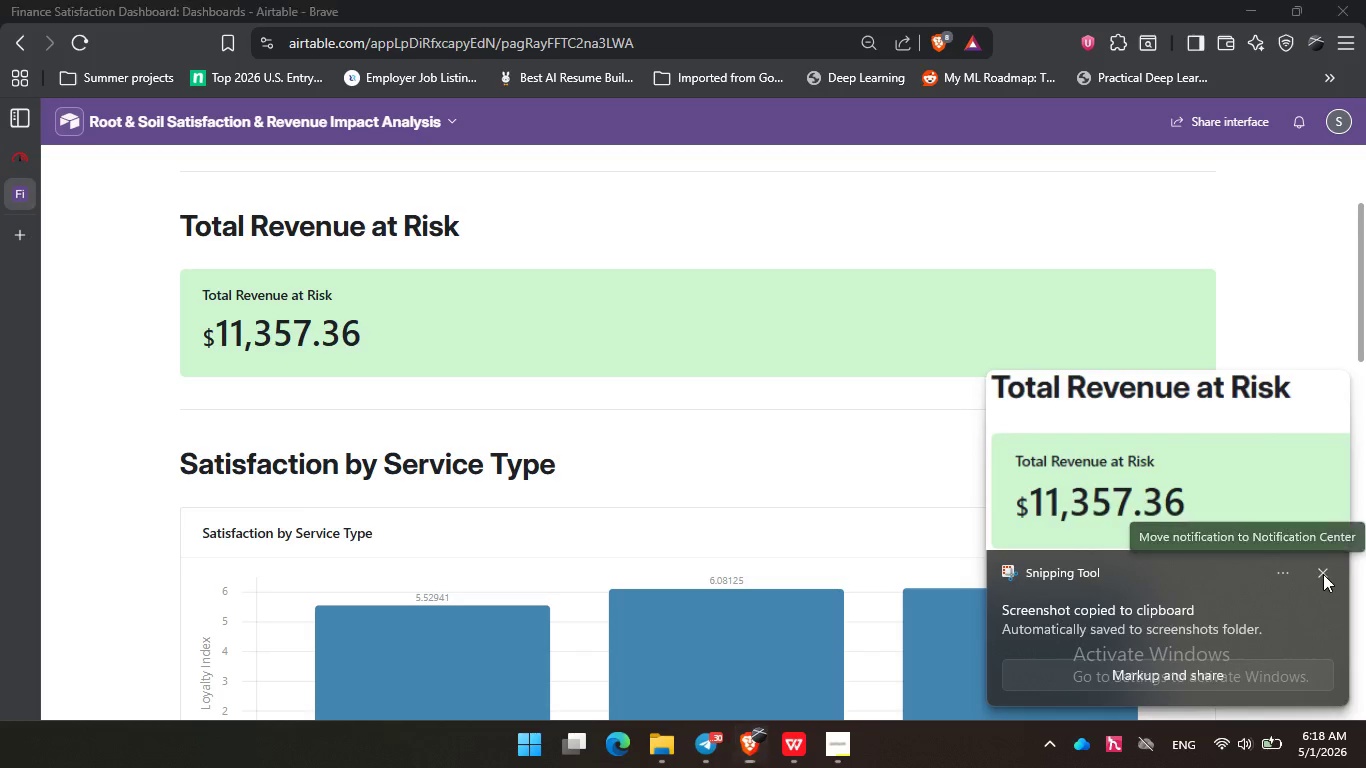 
left_click([1323, 574])
 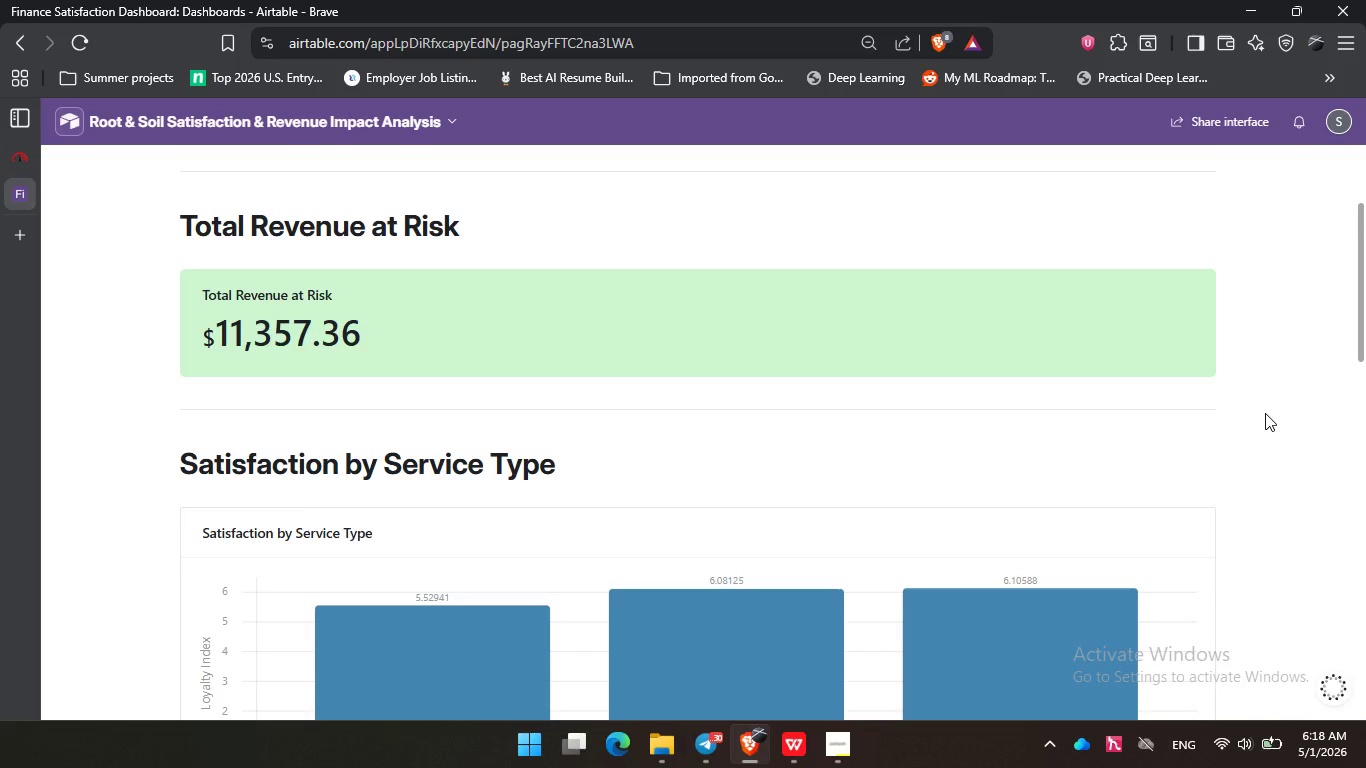 
scroll: coordinate [1265, 413], scroll_direction: down, amount: 2.0
 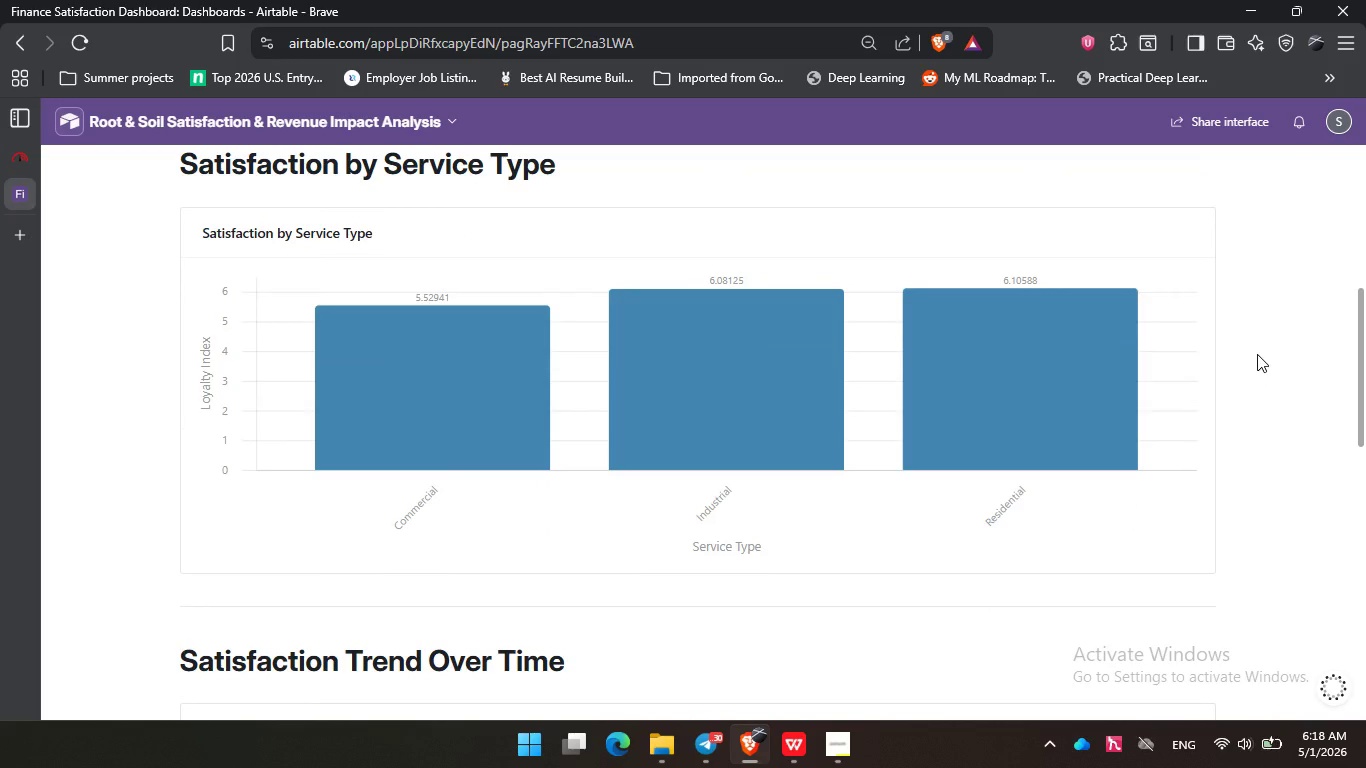 
key(PrintScreen)
 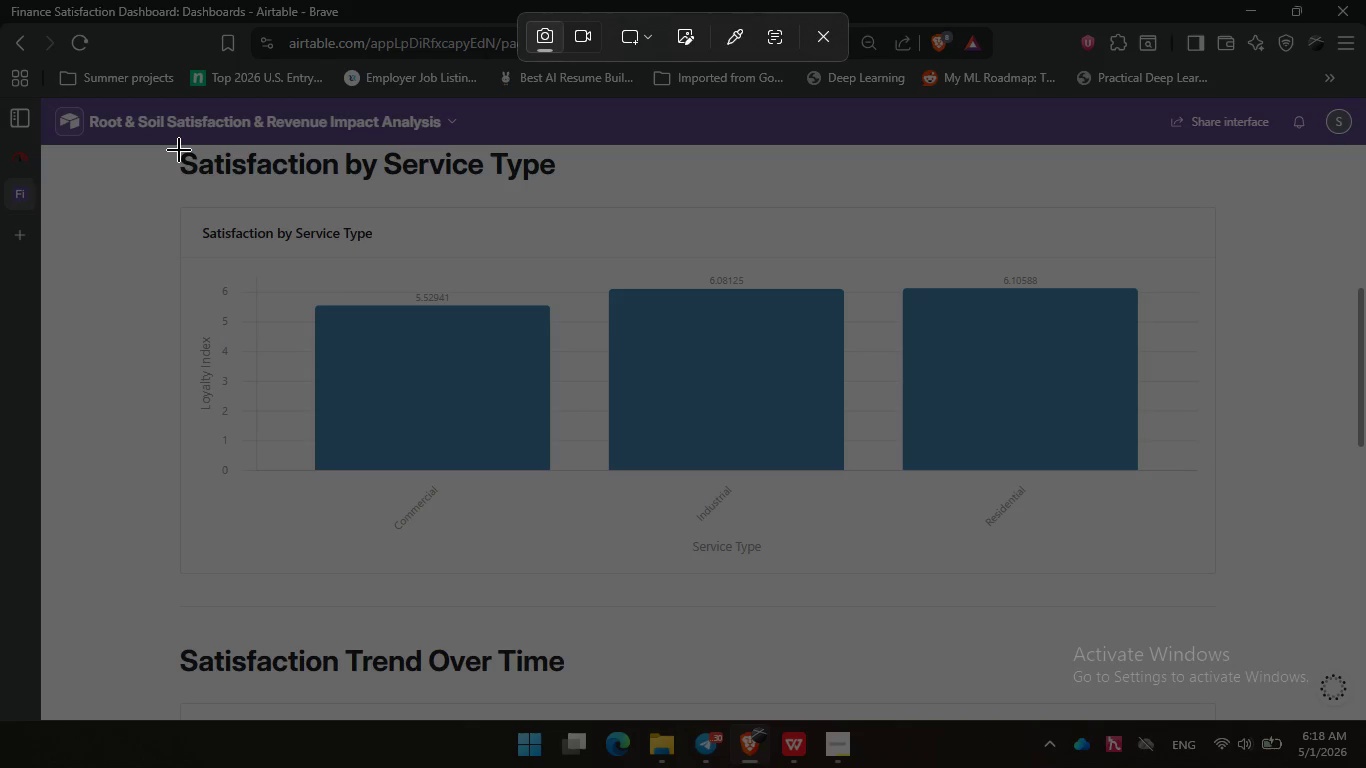 
left_click_drag(start_coordinate=[177, 150], to_coordinate=[1217, 587])
 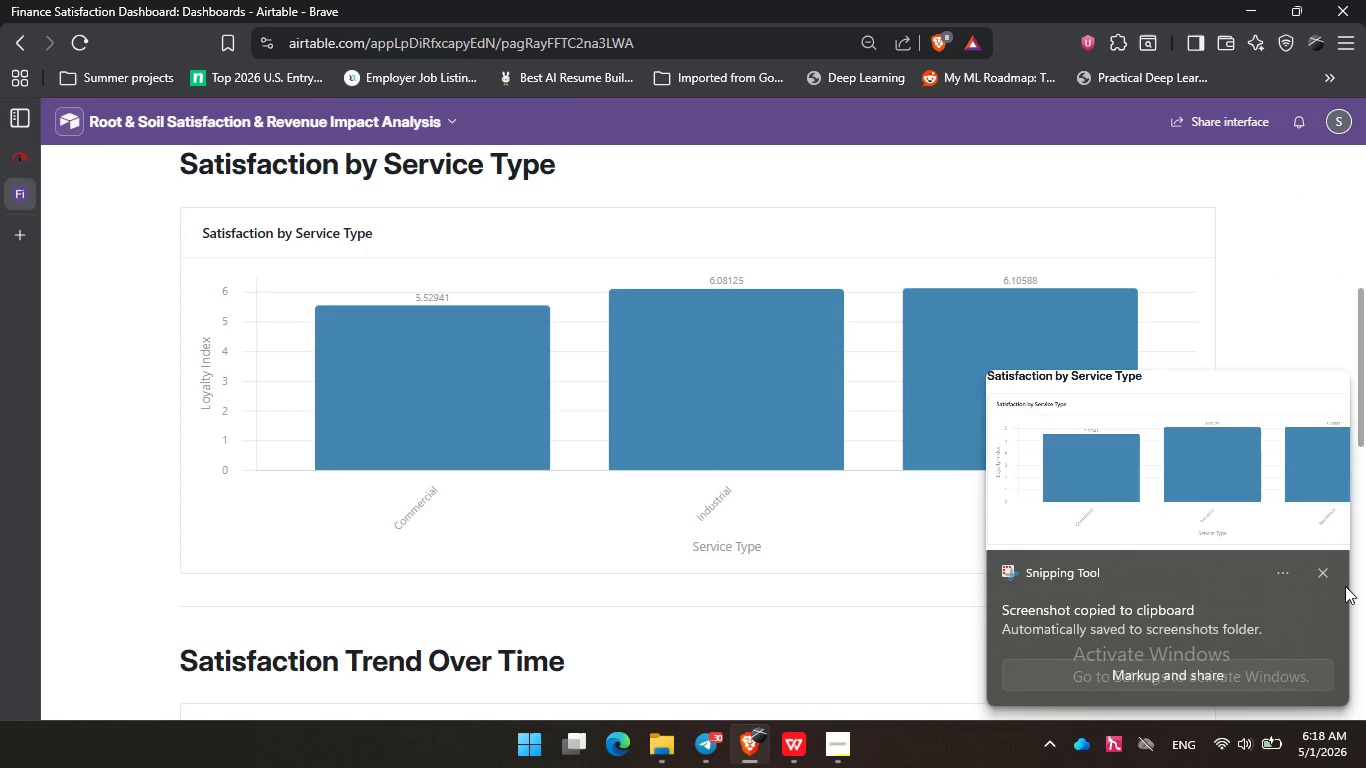 
left_click([1328, 572])
 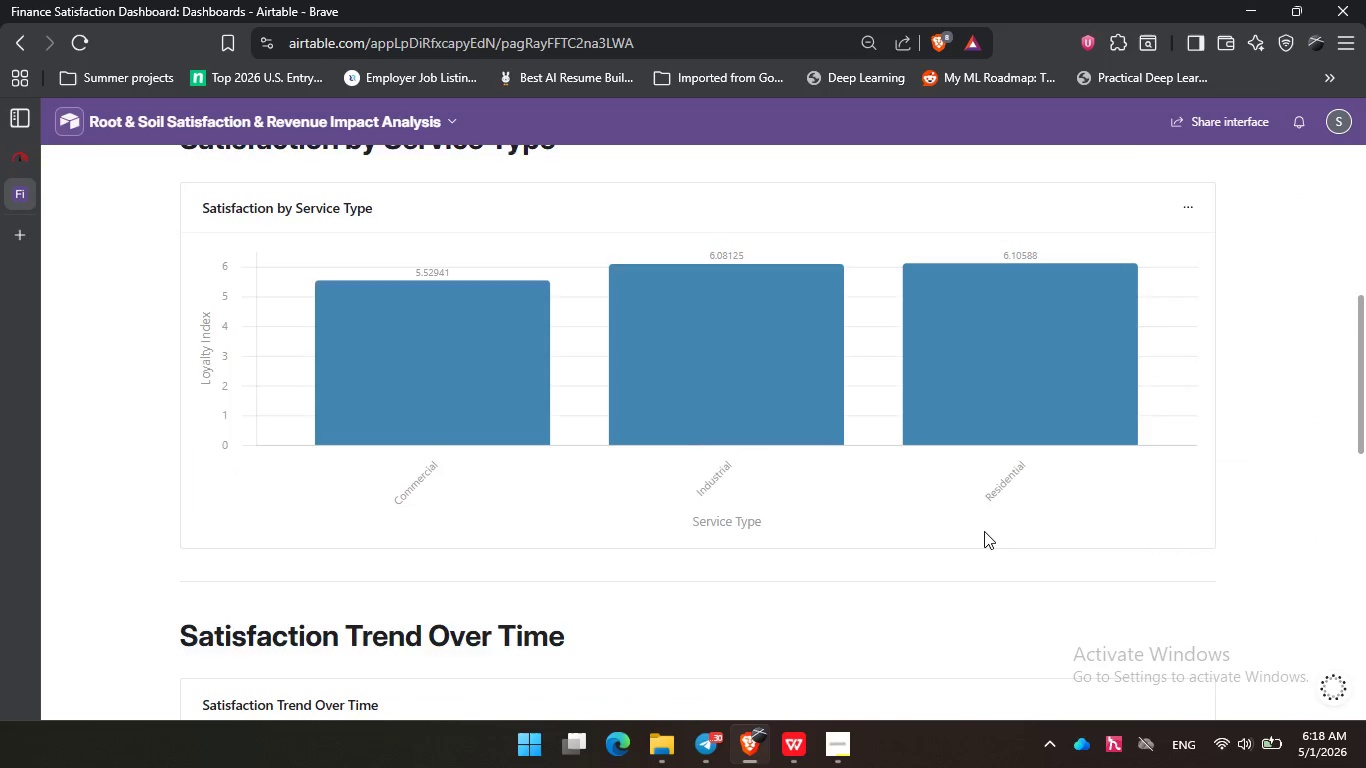 
scroll: coordinate [984, 531], scroll_direction: down, amount: 4.0
 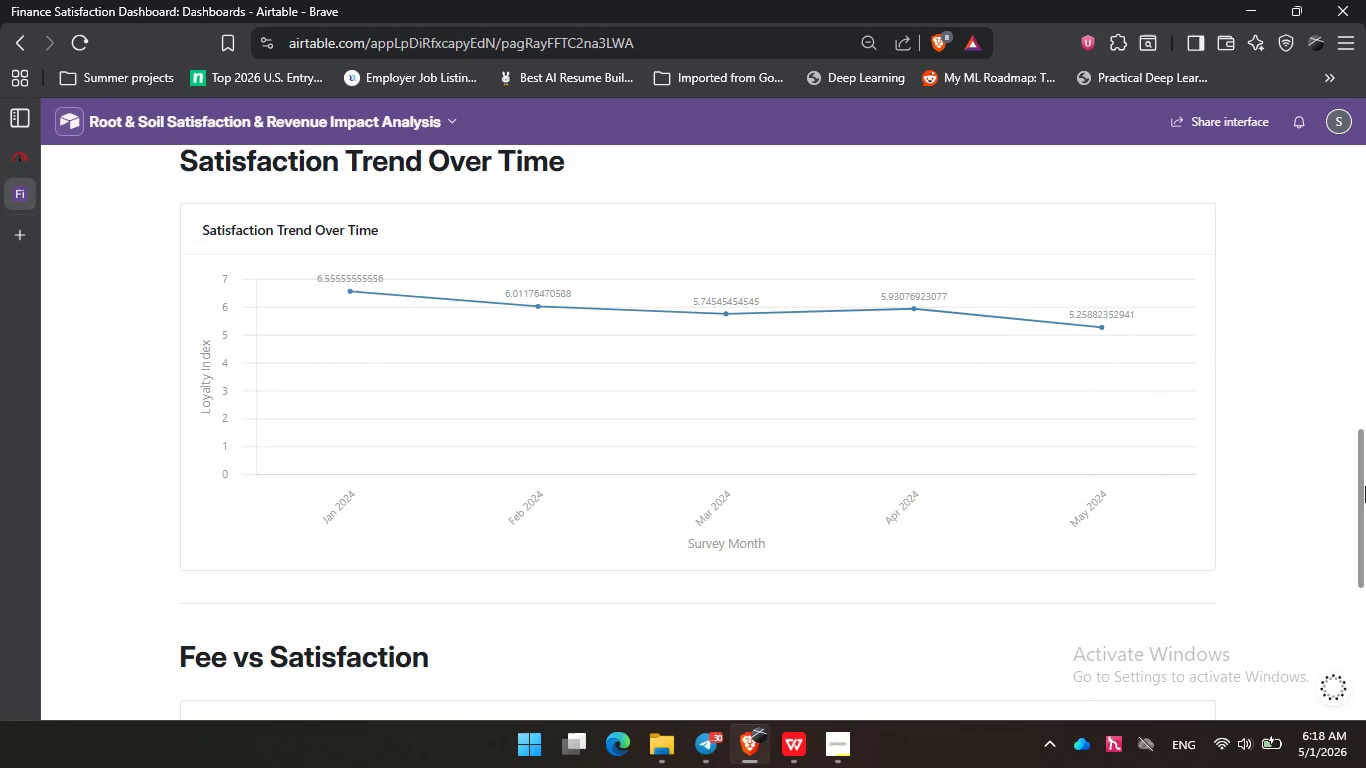 
left_click_drag(start_coordinate=[1361, 489], to_coordinate=[1361, 473])
 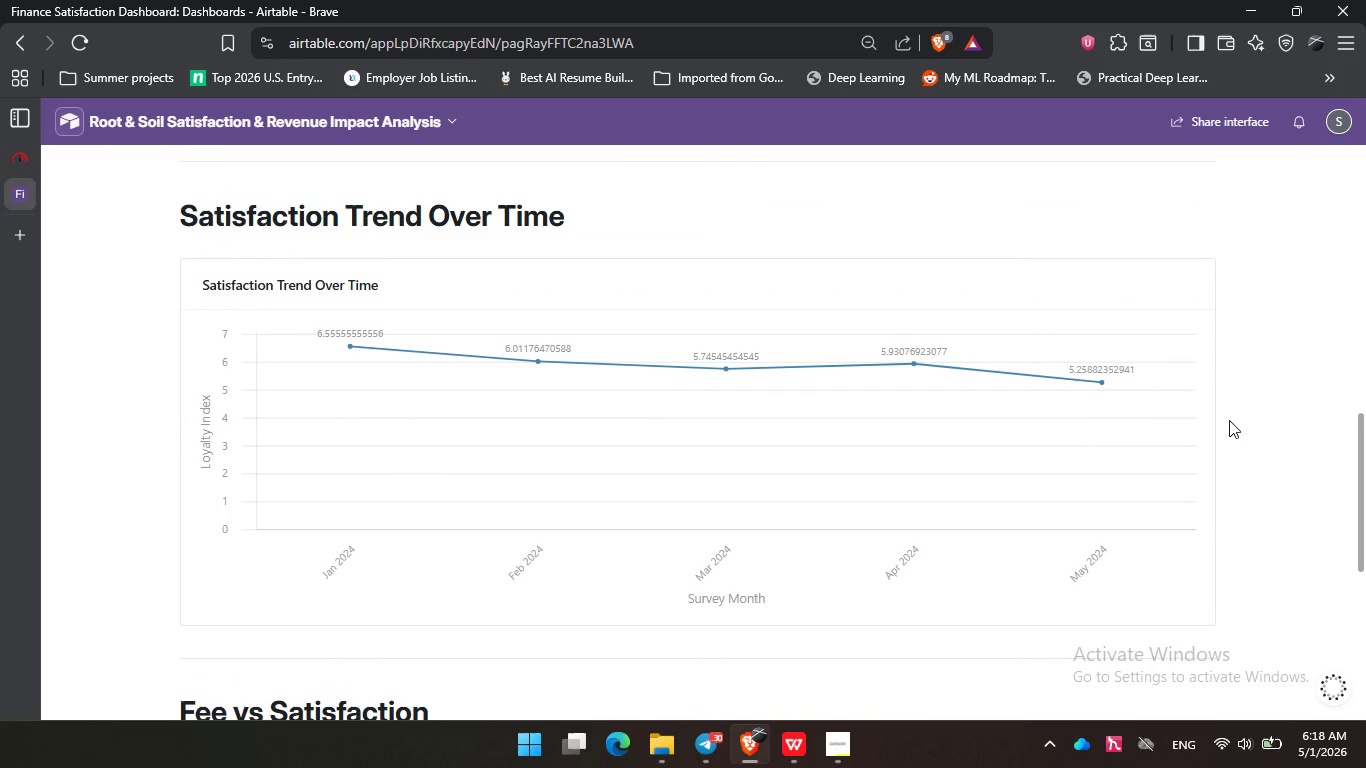 
left_click([1226, 393])
 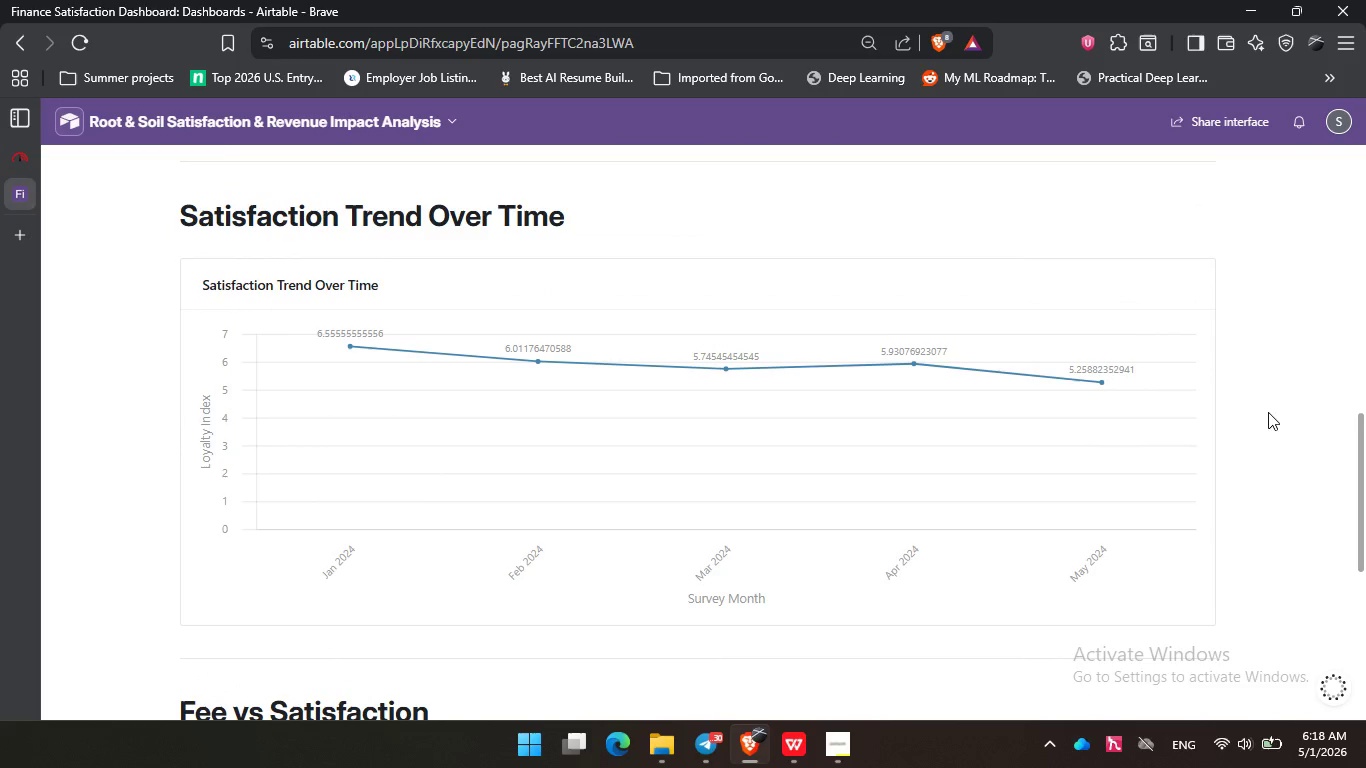 
triple_click([1268, 412])
 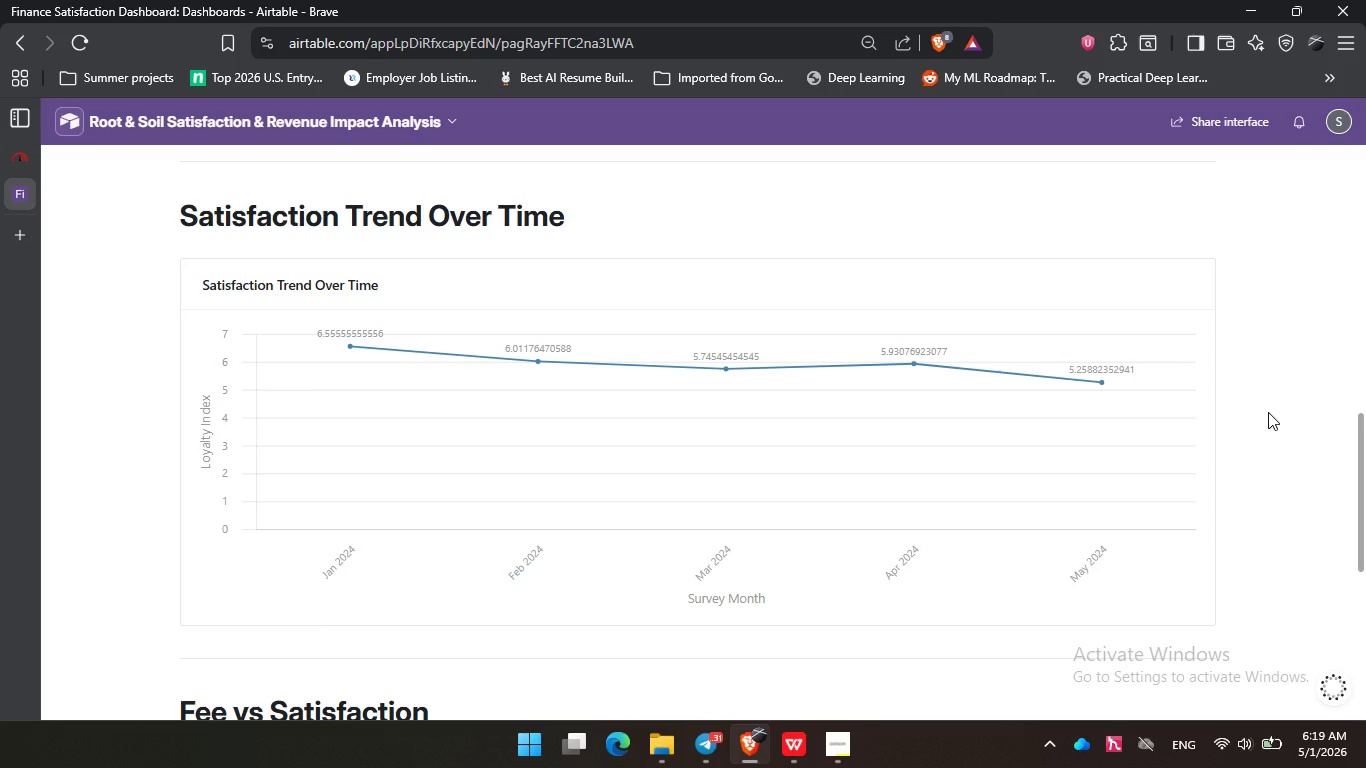 
wait(24.74)
 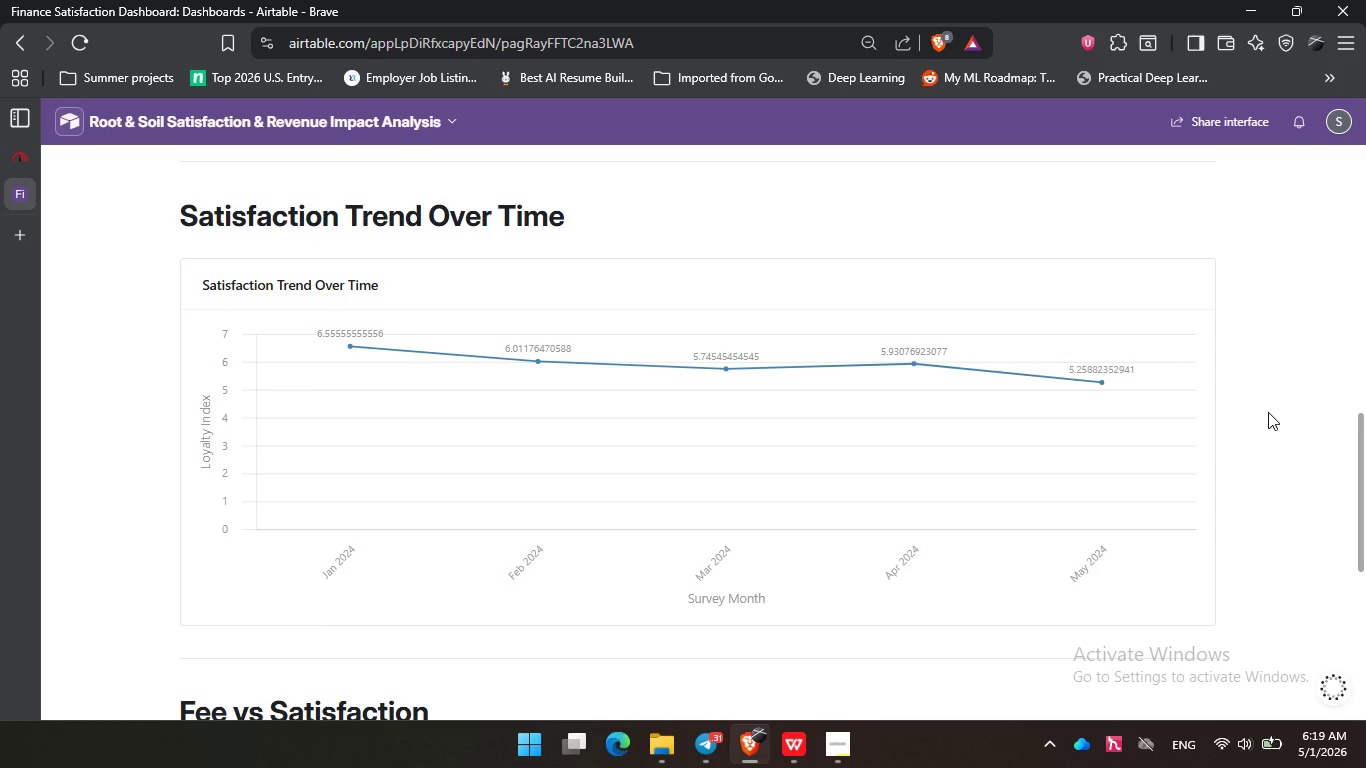 
left_click([897, 409])
 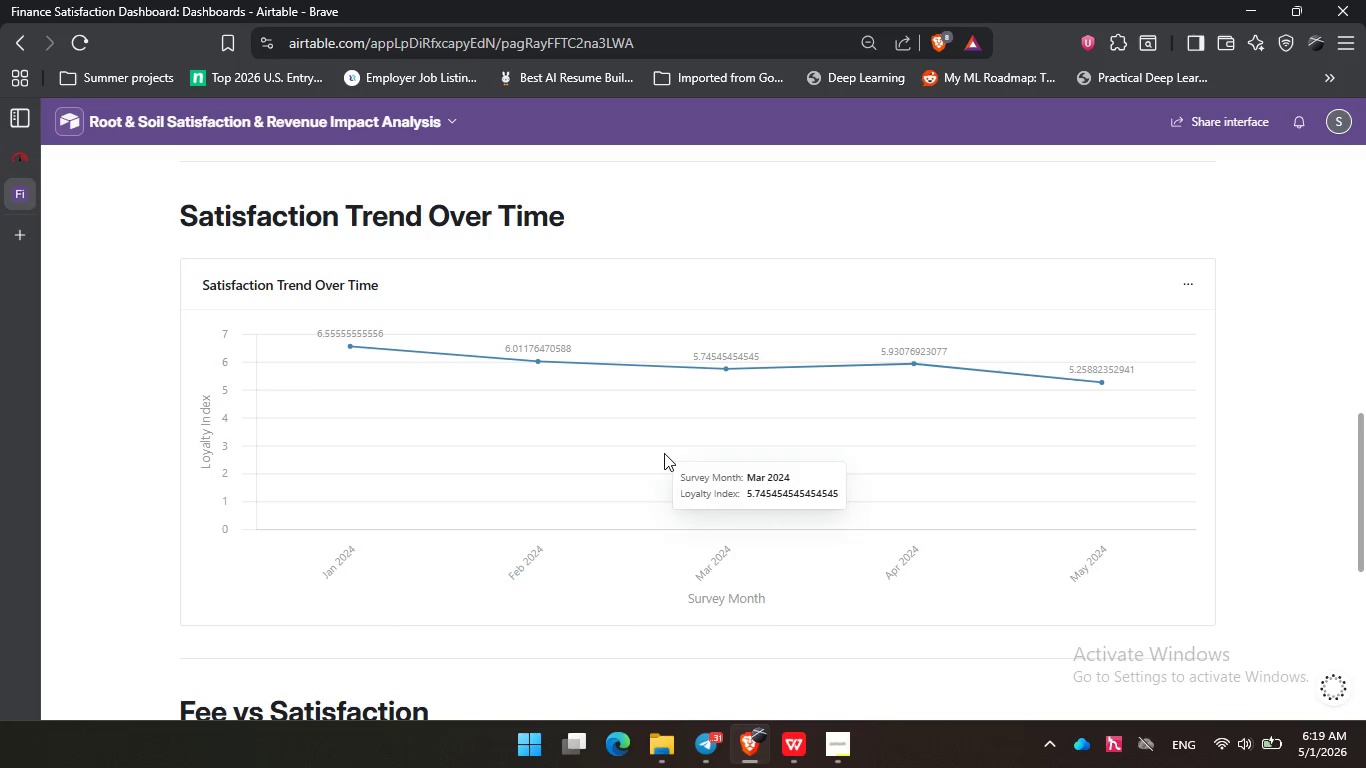 
left_click([664, 453])
 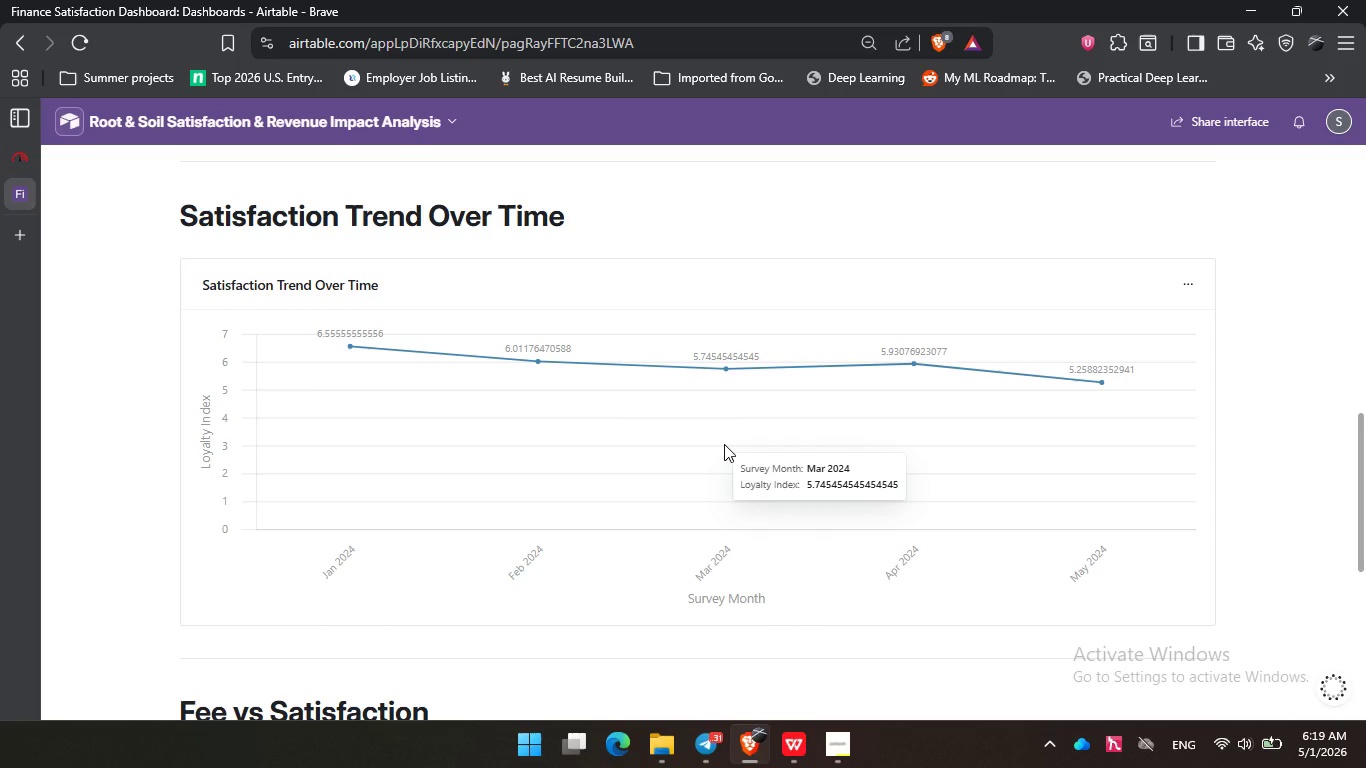 
wait(33.36)
 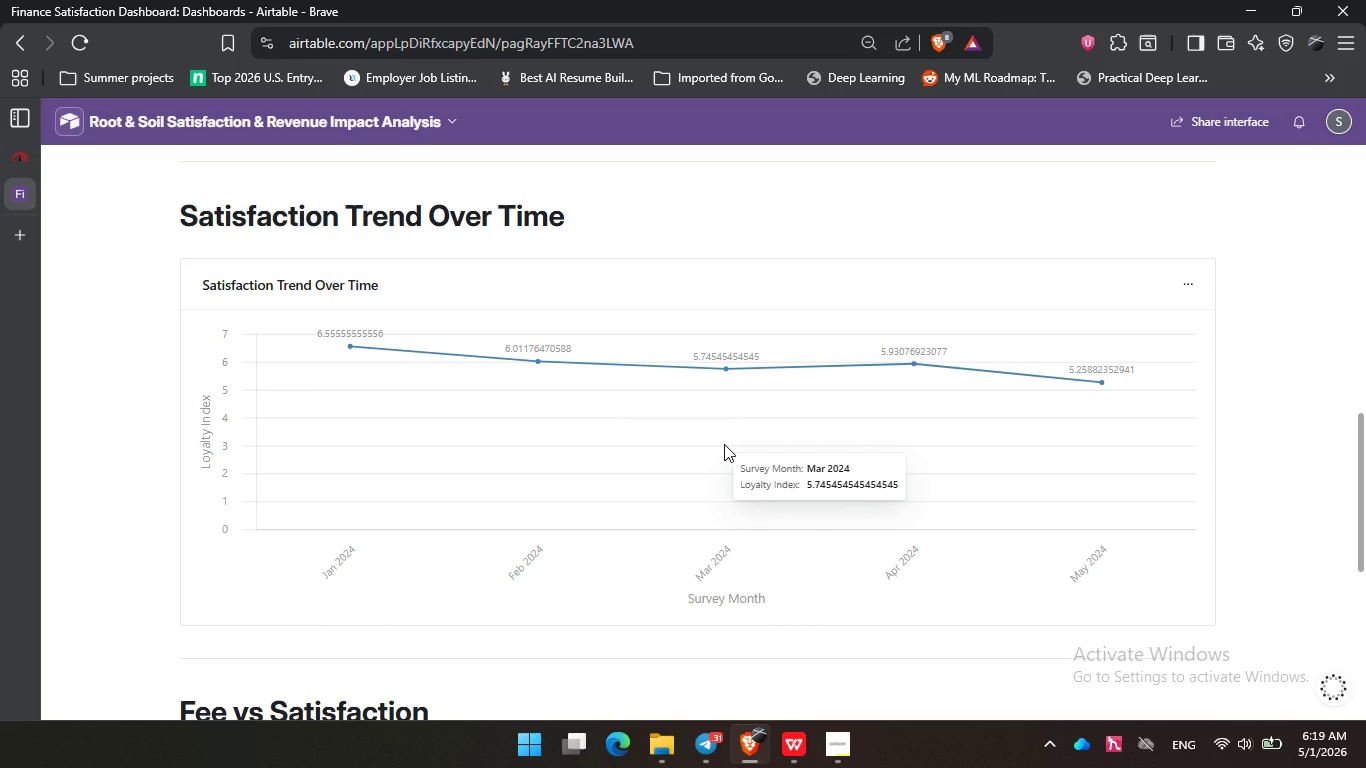 
left_click([1261, 251])
 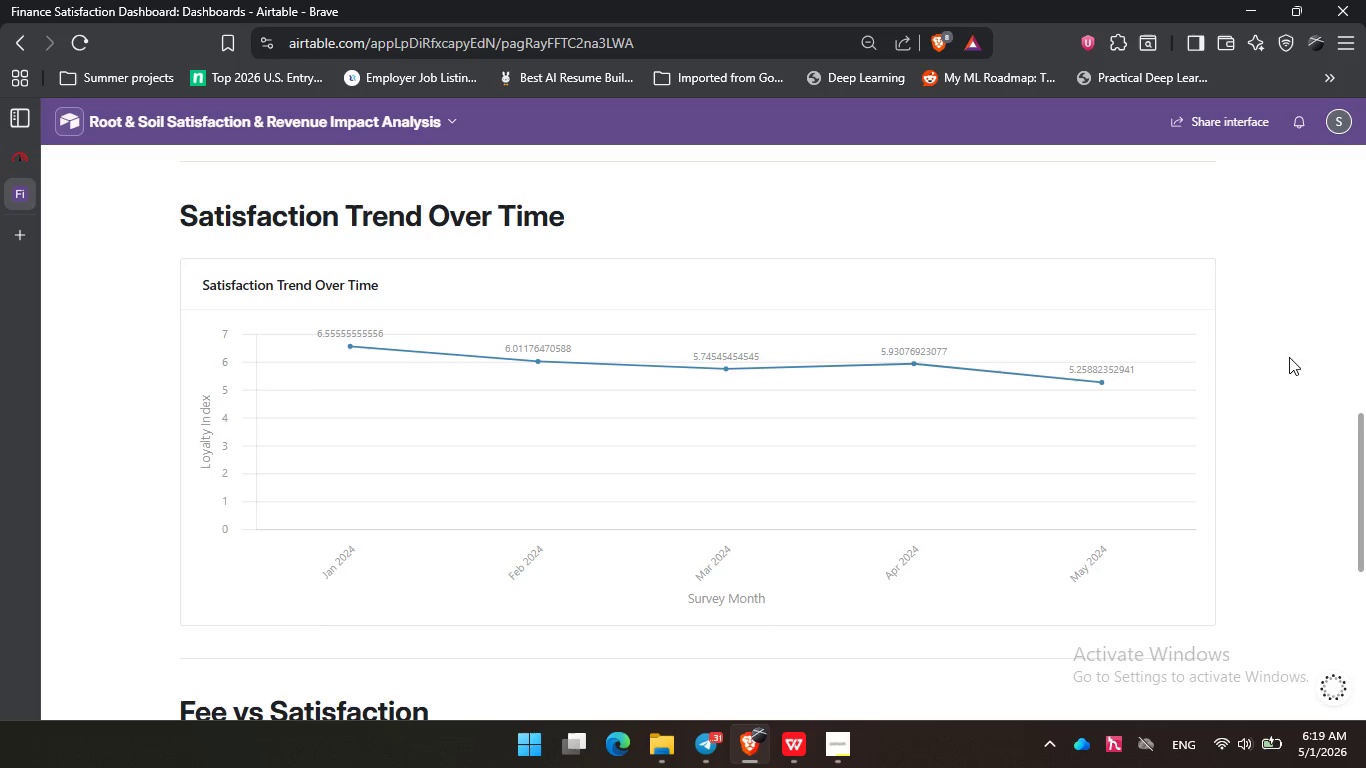 
left_click([1289, 357])
 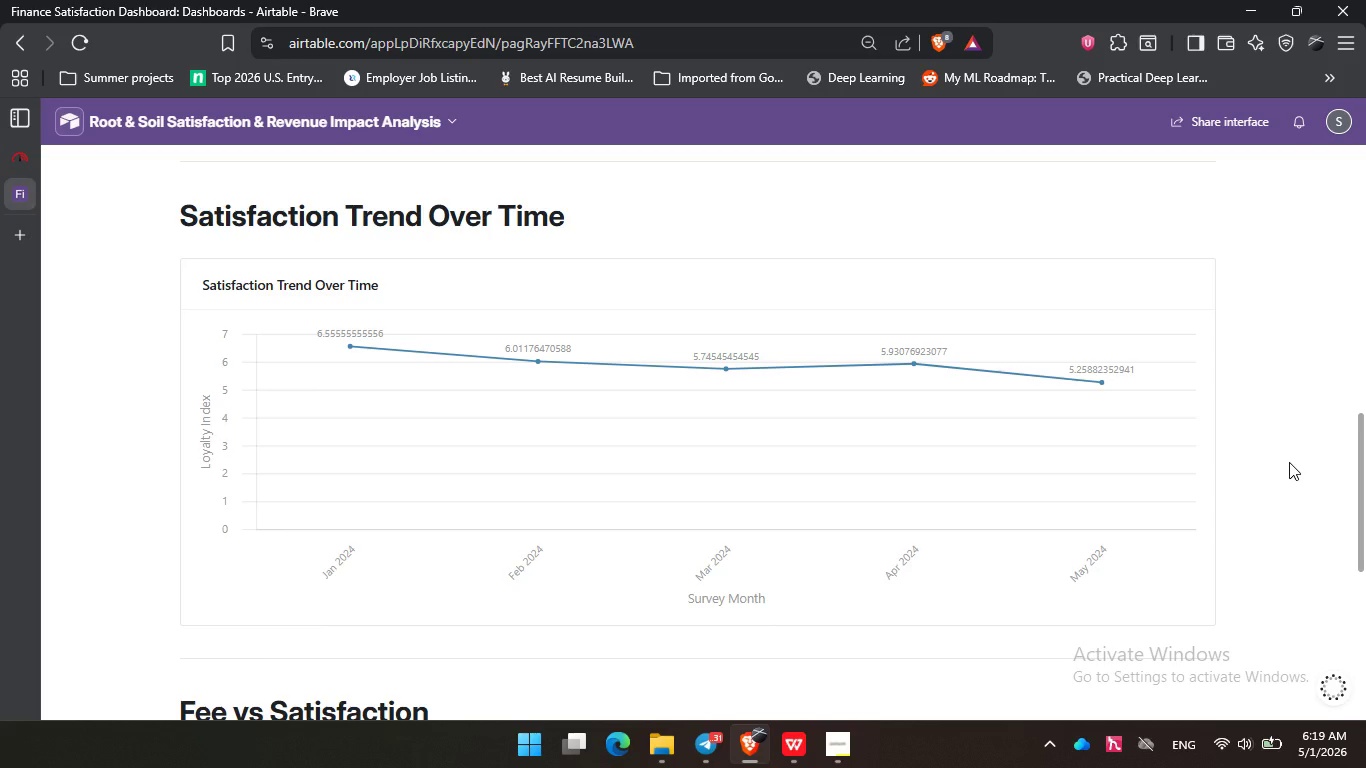 
left_click([1289, 462])
 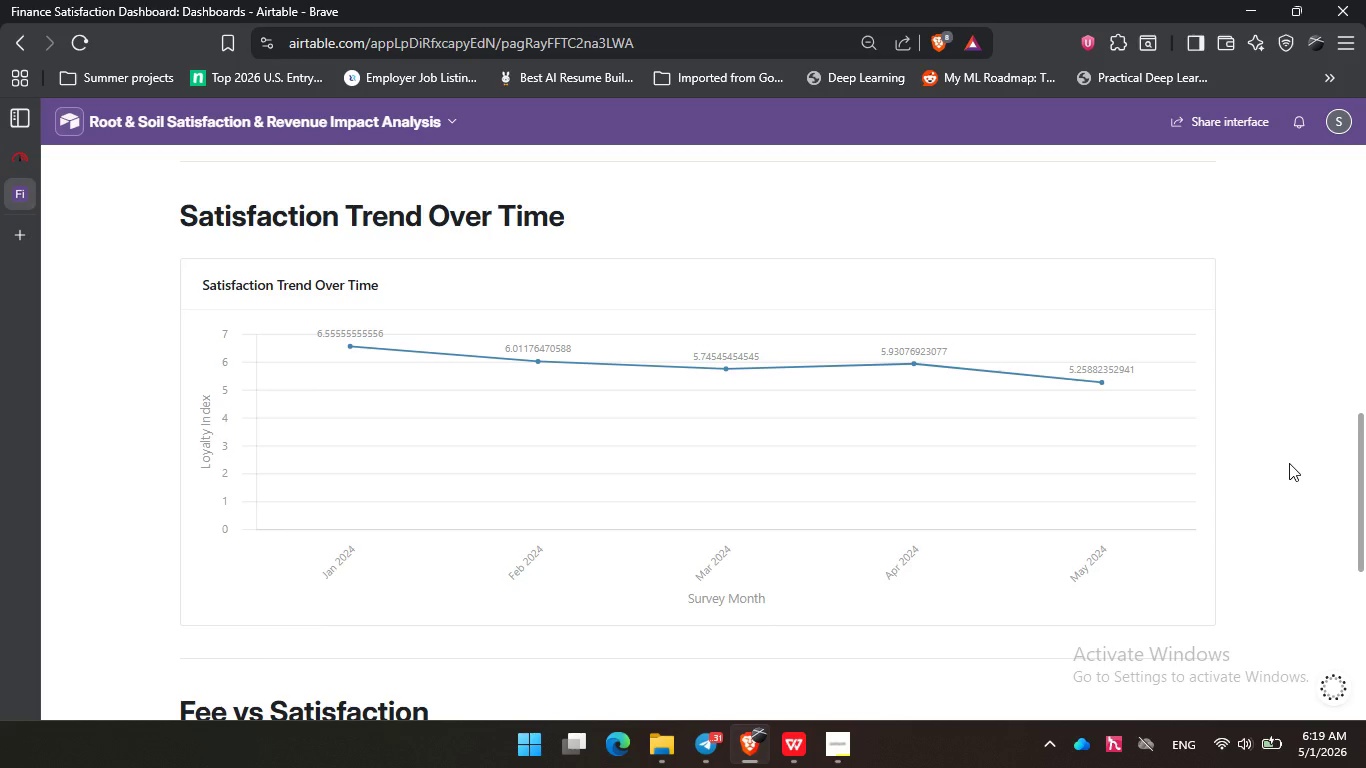 
scroll: coordinate [1289, 463], scroll_direction: up, amount: 3.0
 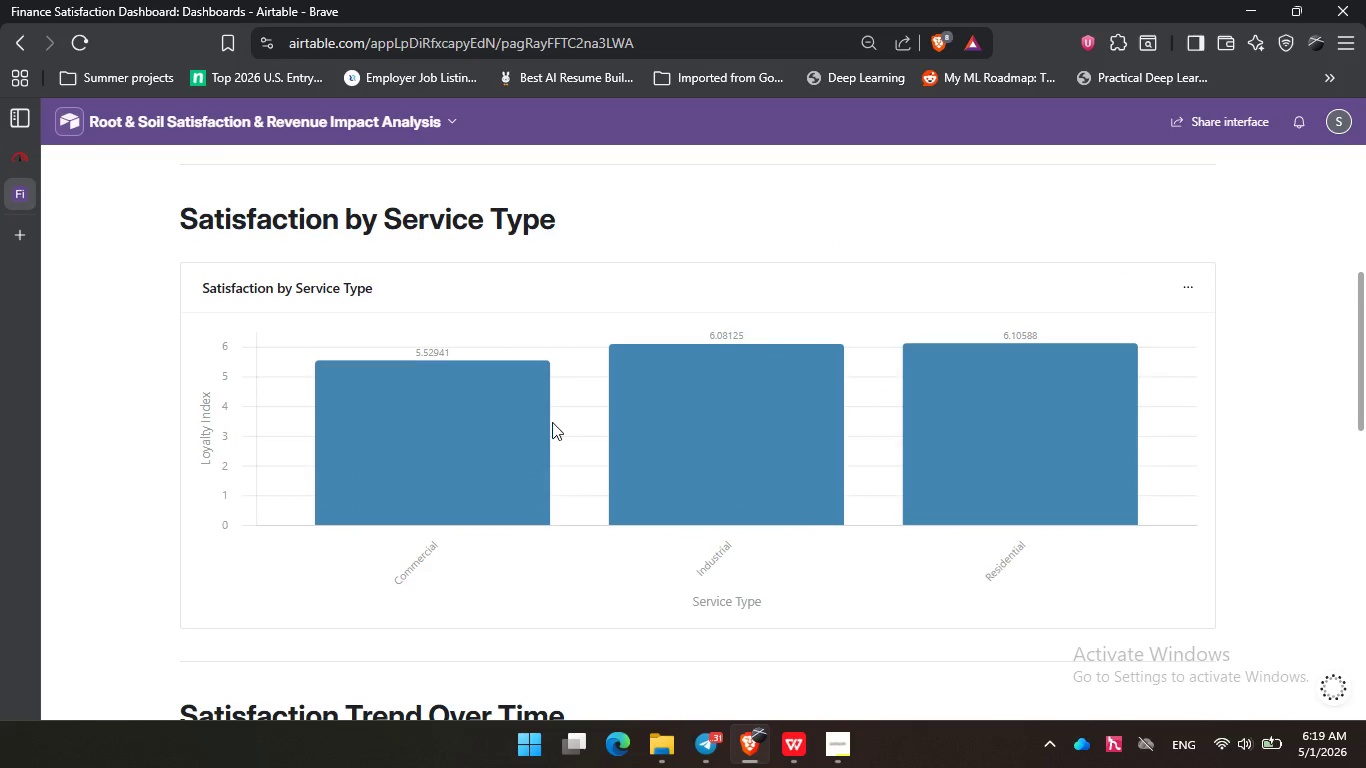 
left_click([461, 430])
 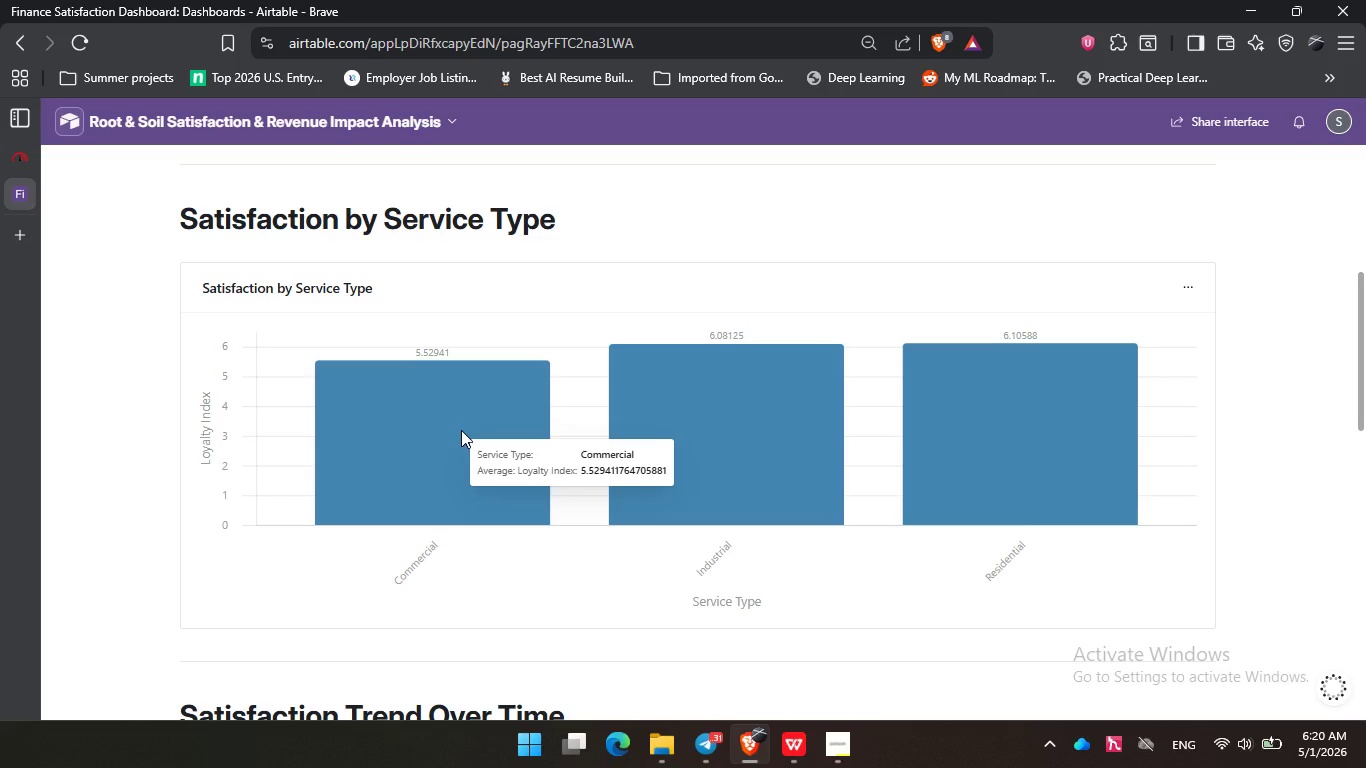 
wait(20.98)
 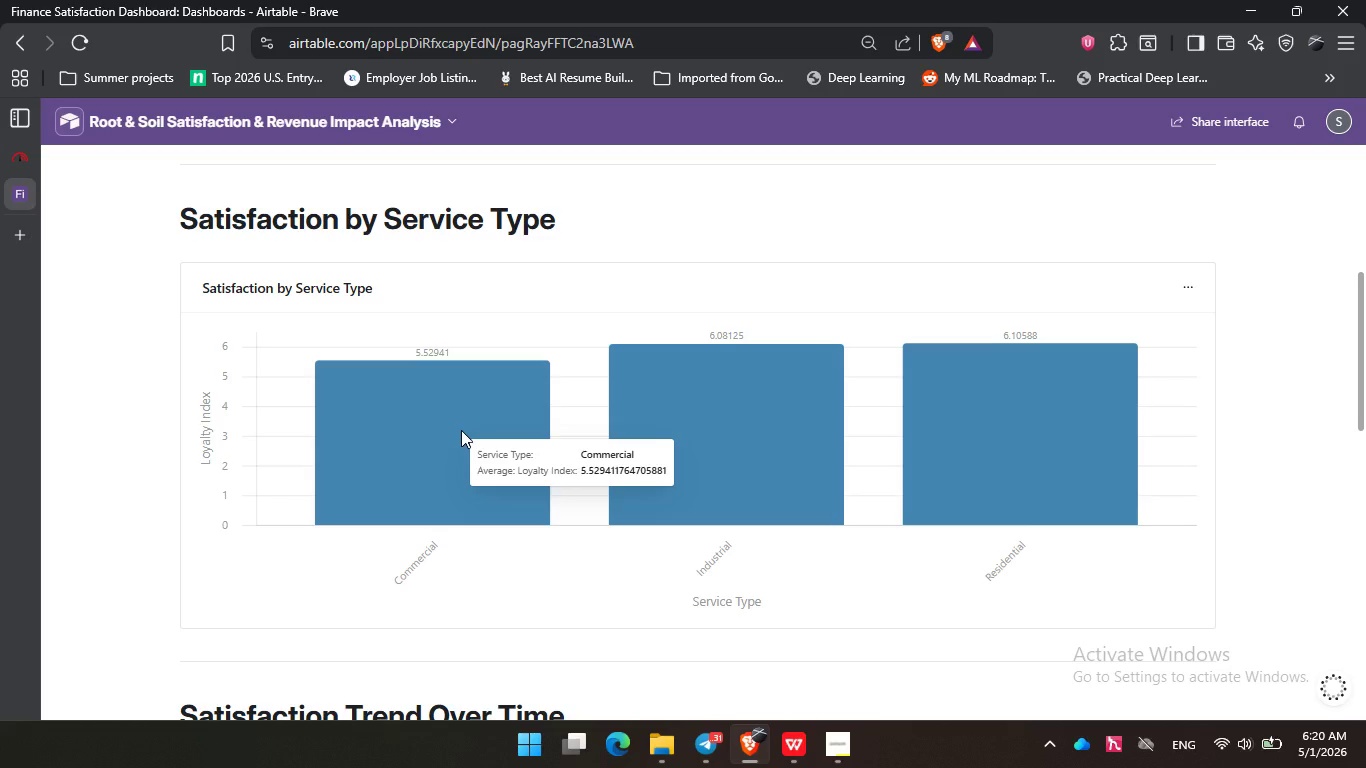 
scroll: coordinate [499, 404], scroll_direction: down, amount: 4.0
 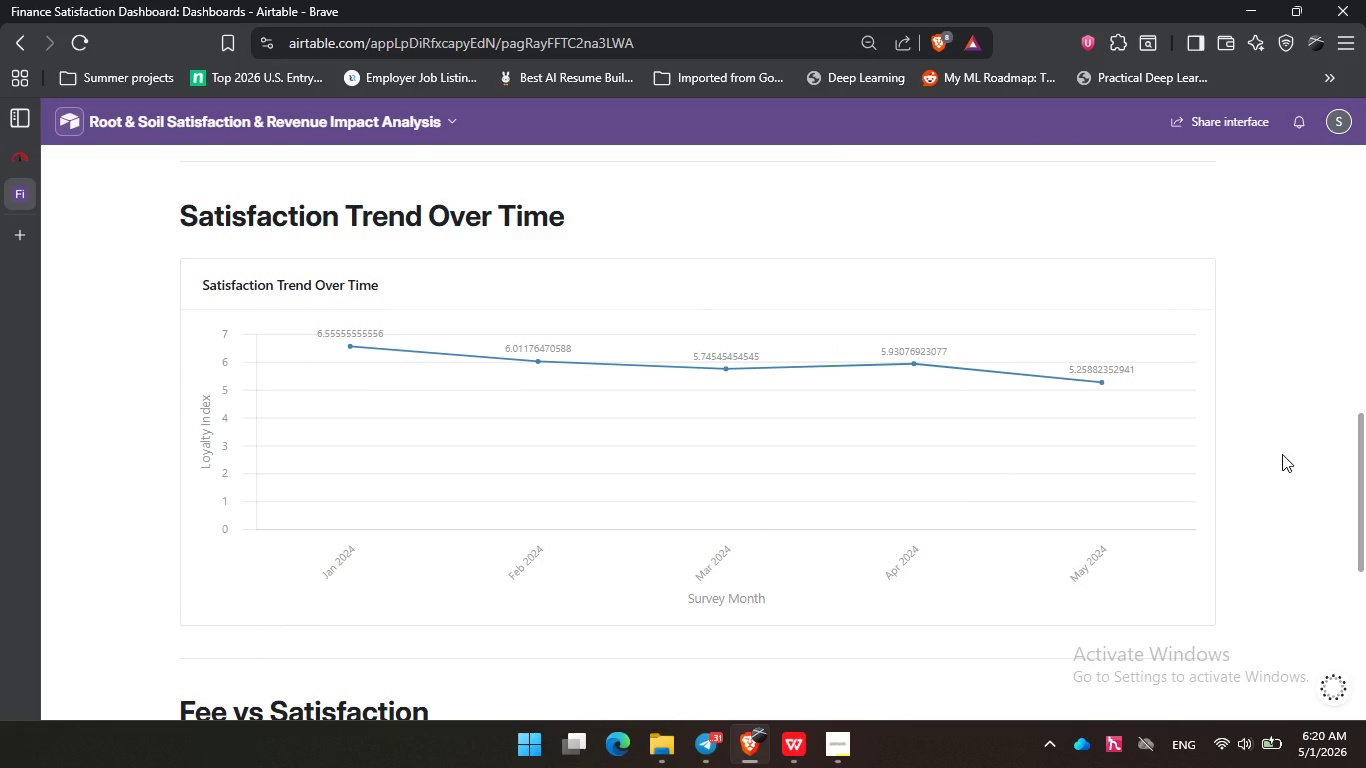 
key(PrintScreen)
 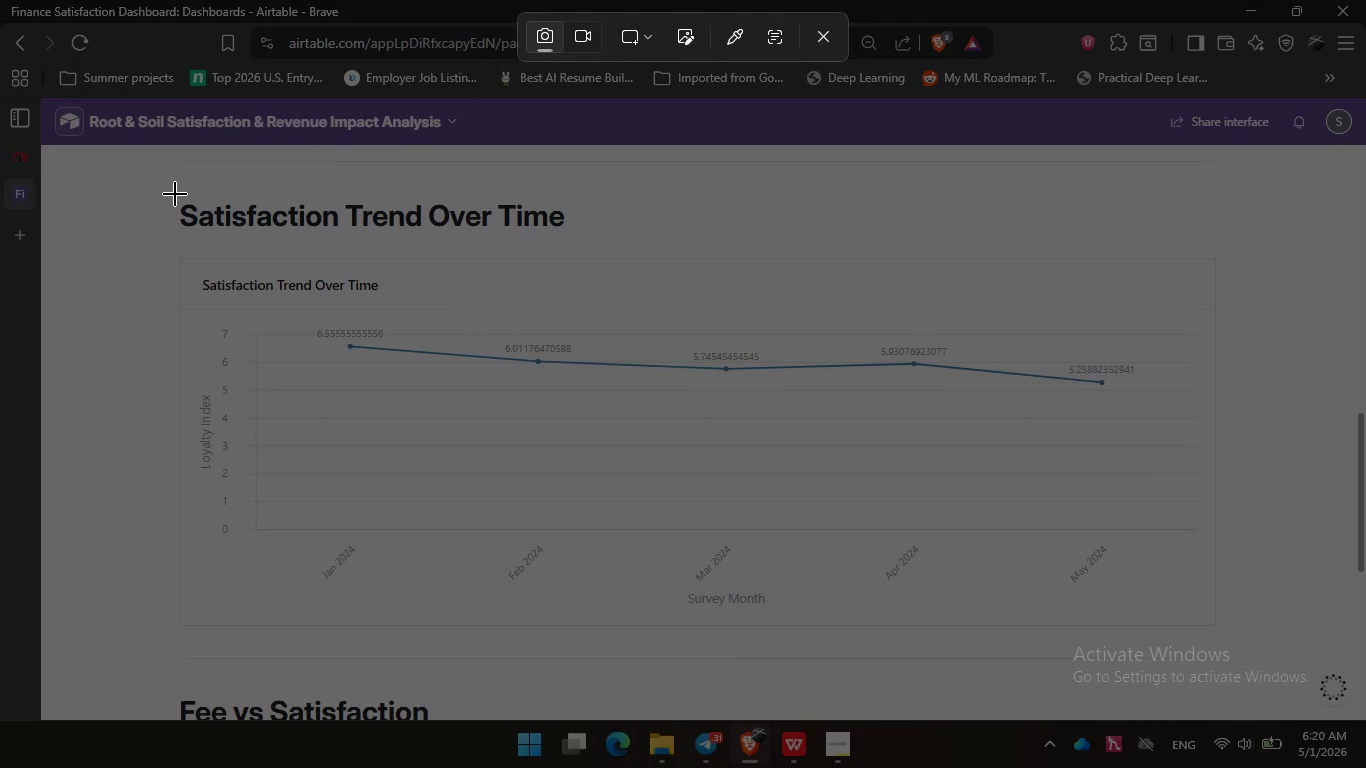 
left_click_drag(start_coordinate=[179, 194], to_coordinate=[1215, 626])
 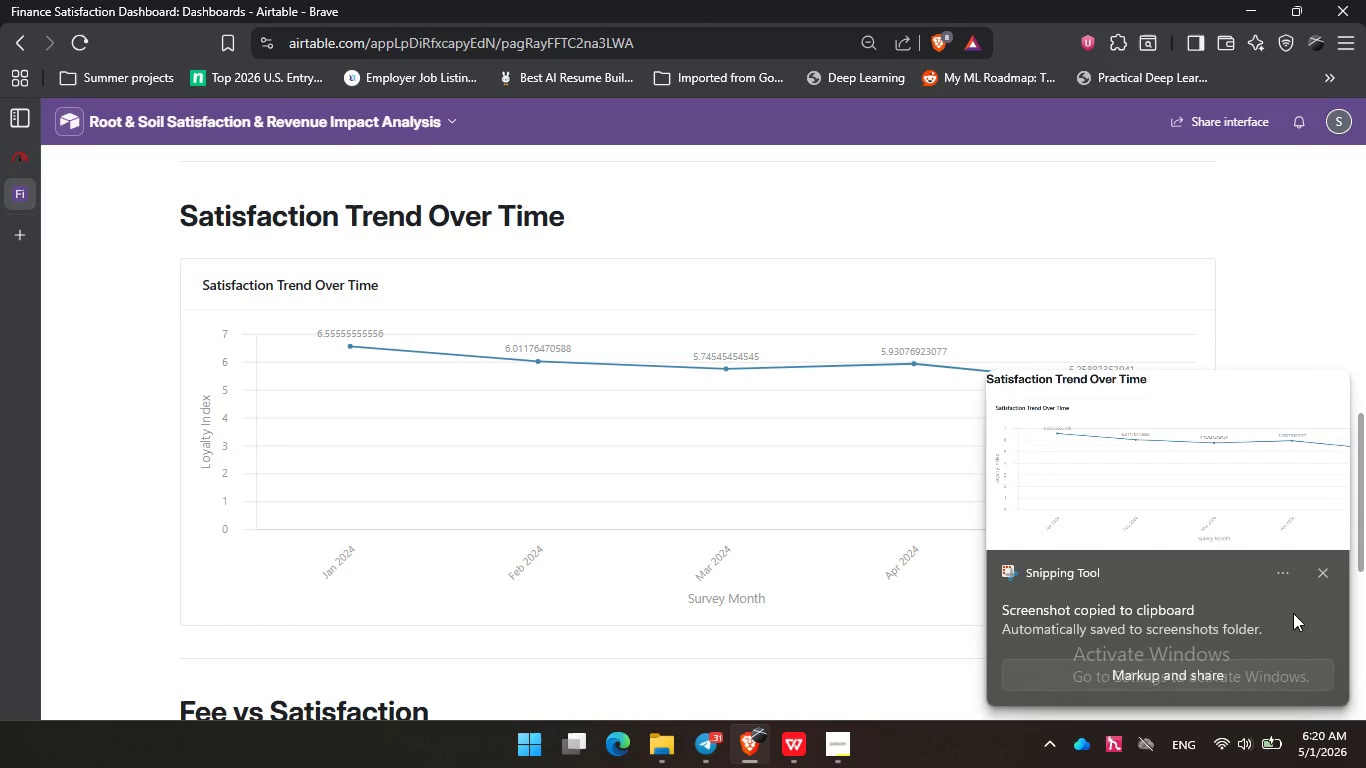 
left_click([1323, 571])
 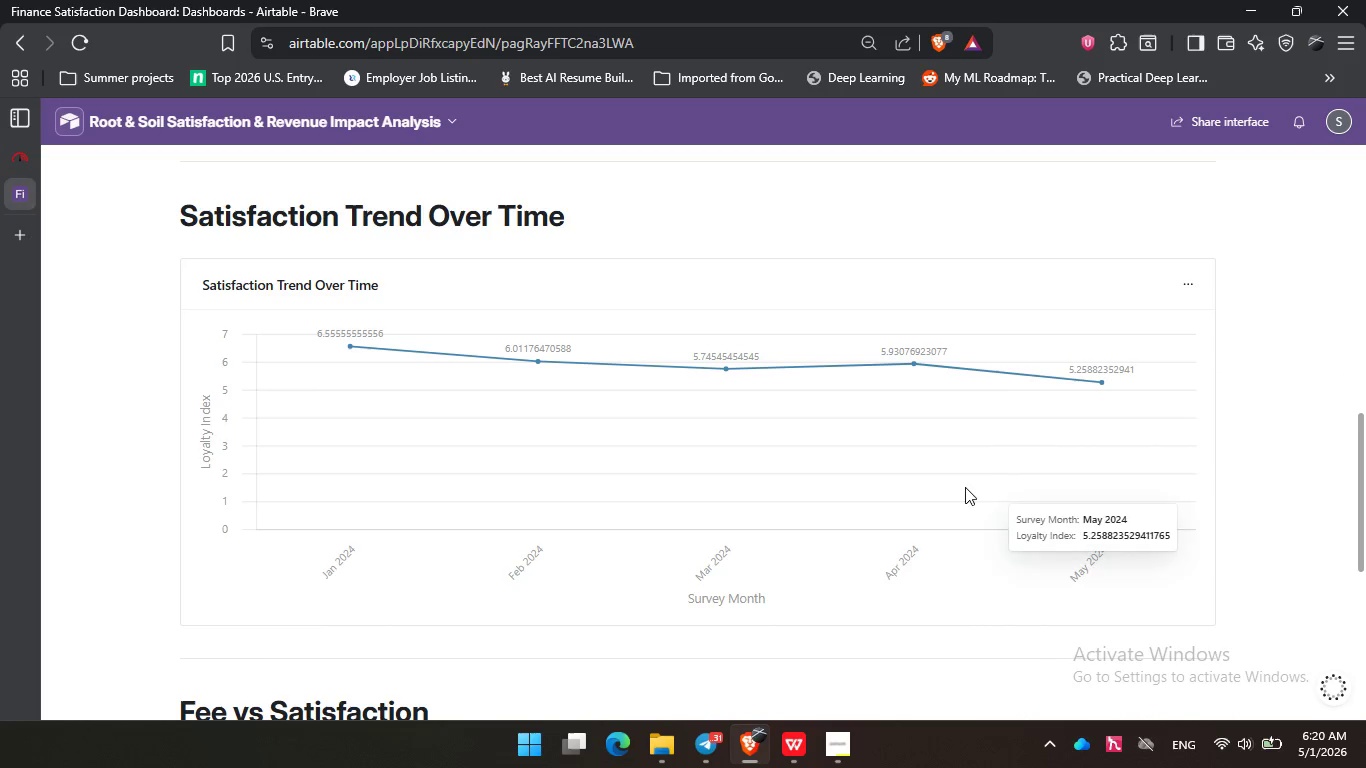 
scroll: coordinate [717, 436], scroll_direction: down, amount: 4.0
 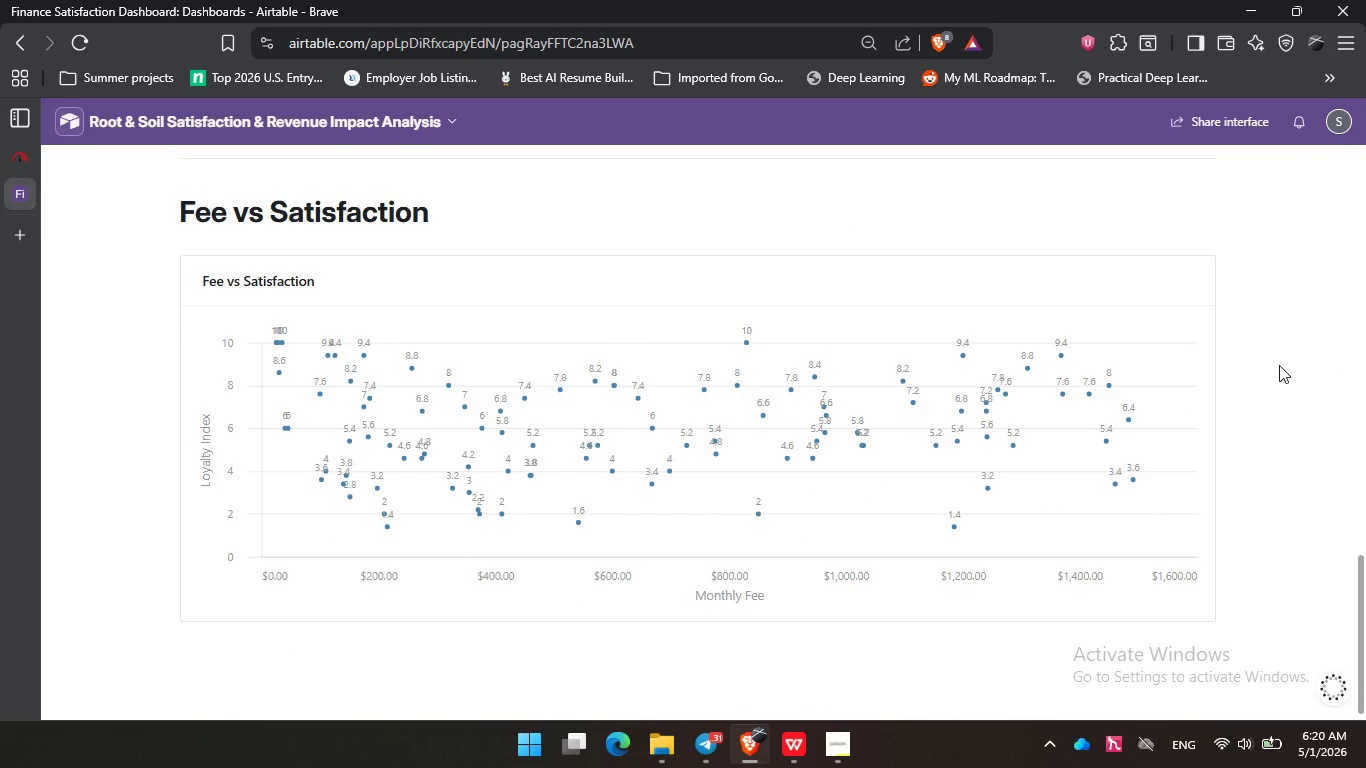 
key(PrintScreen)
 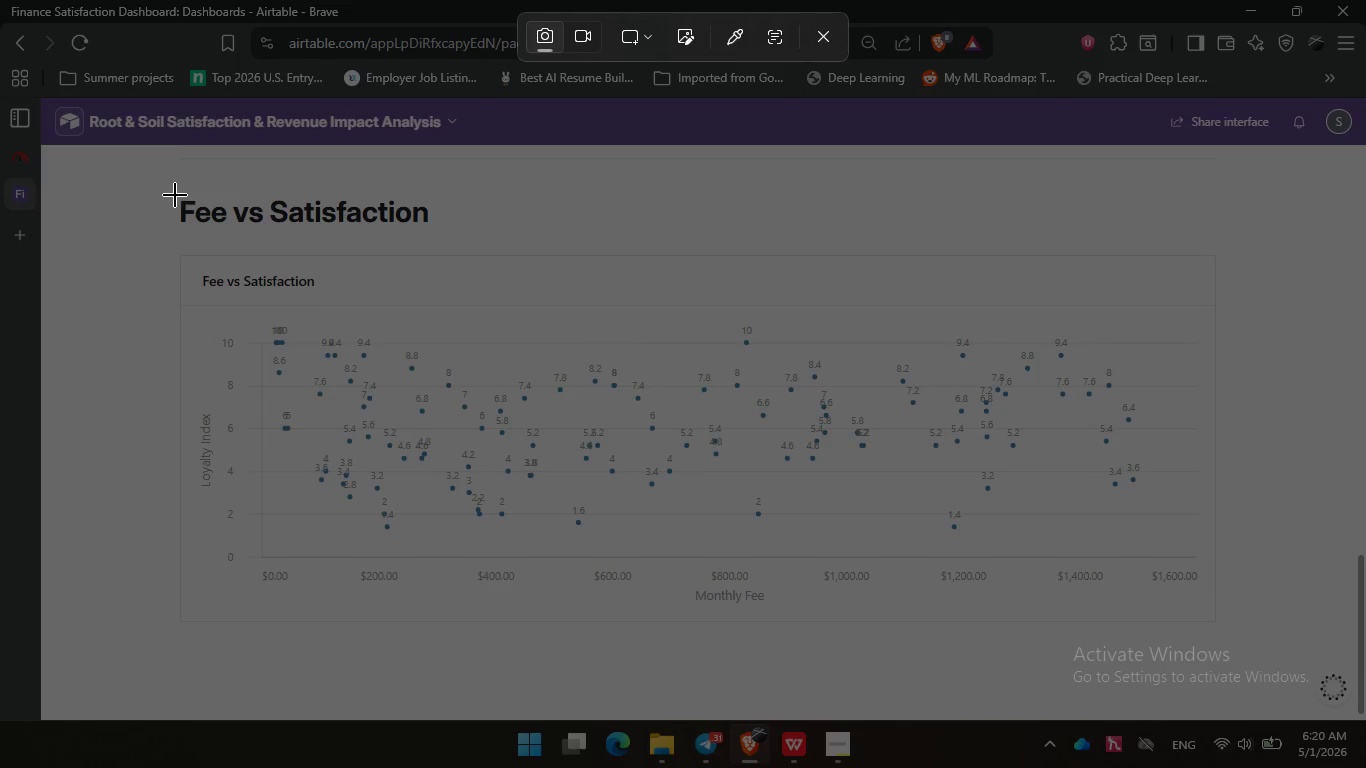 
left_click_drag(start_coordinate=[178, 196], to_coordinate=[1217, 621])
 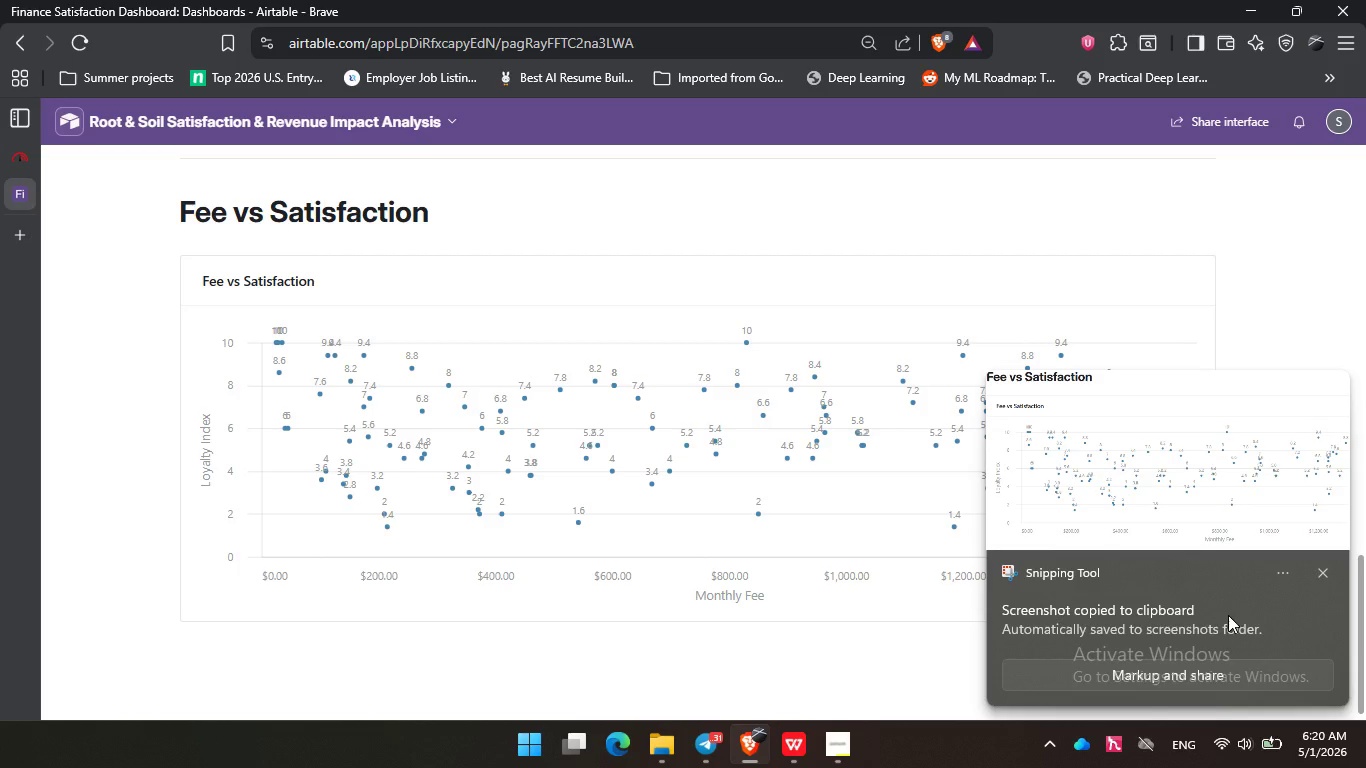 
wait(5.61)
 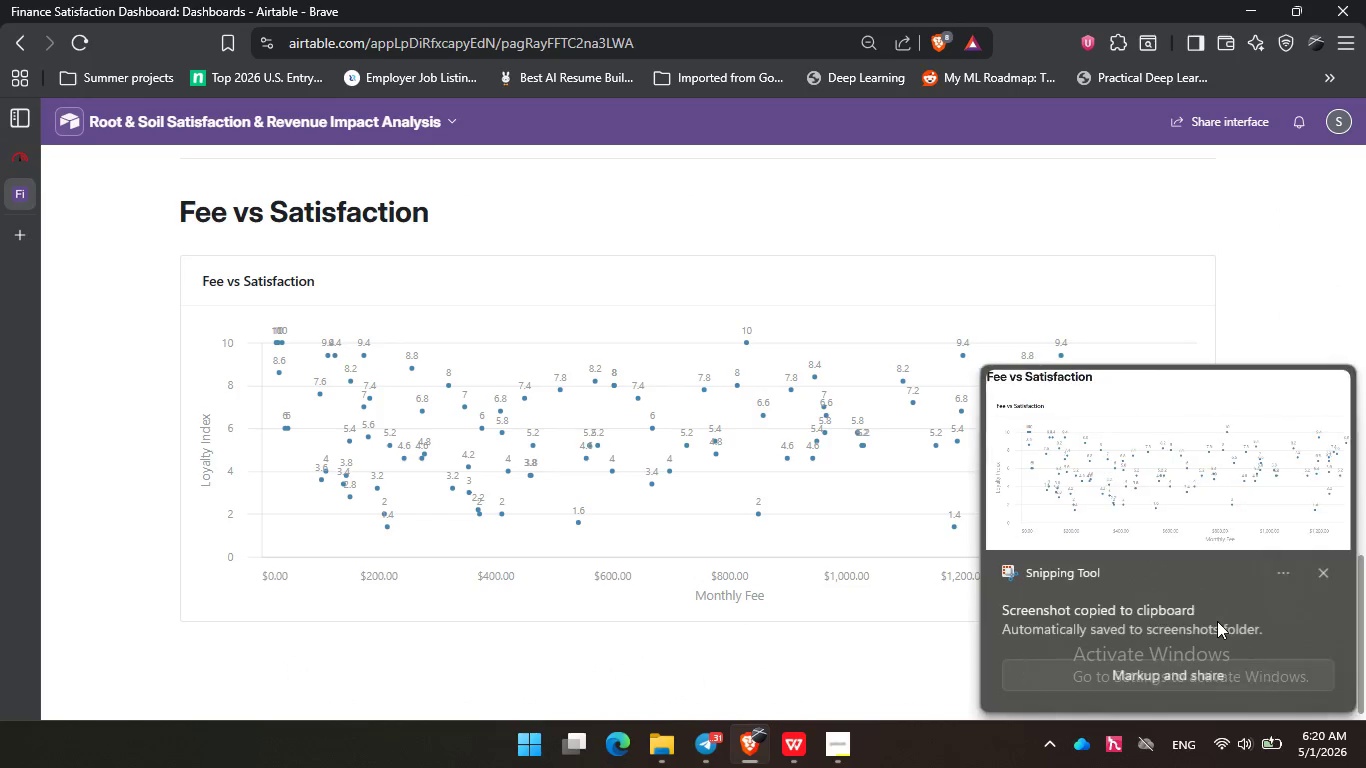 
left_click([1320, 567])
 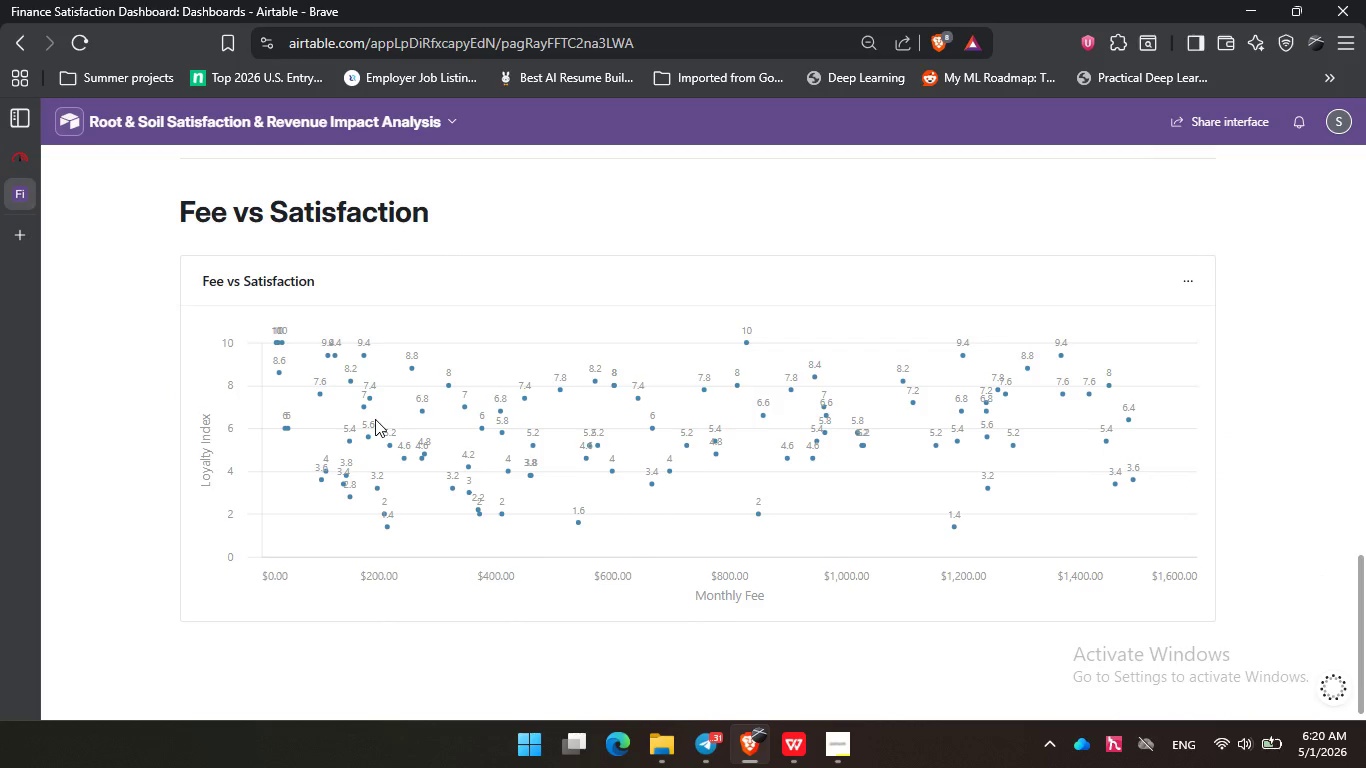 
scroll: coordinate [375, 419], scroll_direction: down, amount: 3.0
 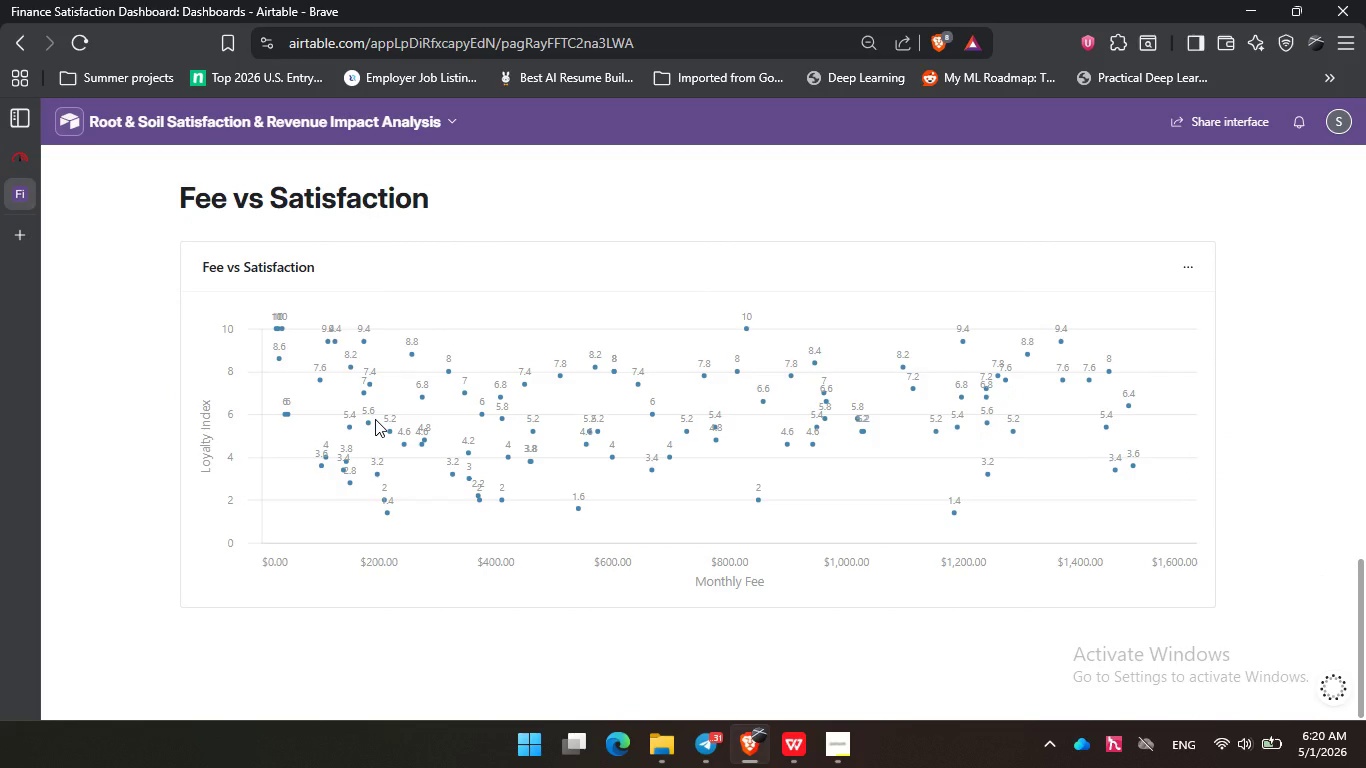 
scroll: coordinate [375, 419], scroll_direction: up, amount: 23.0
 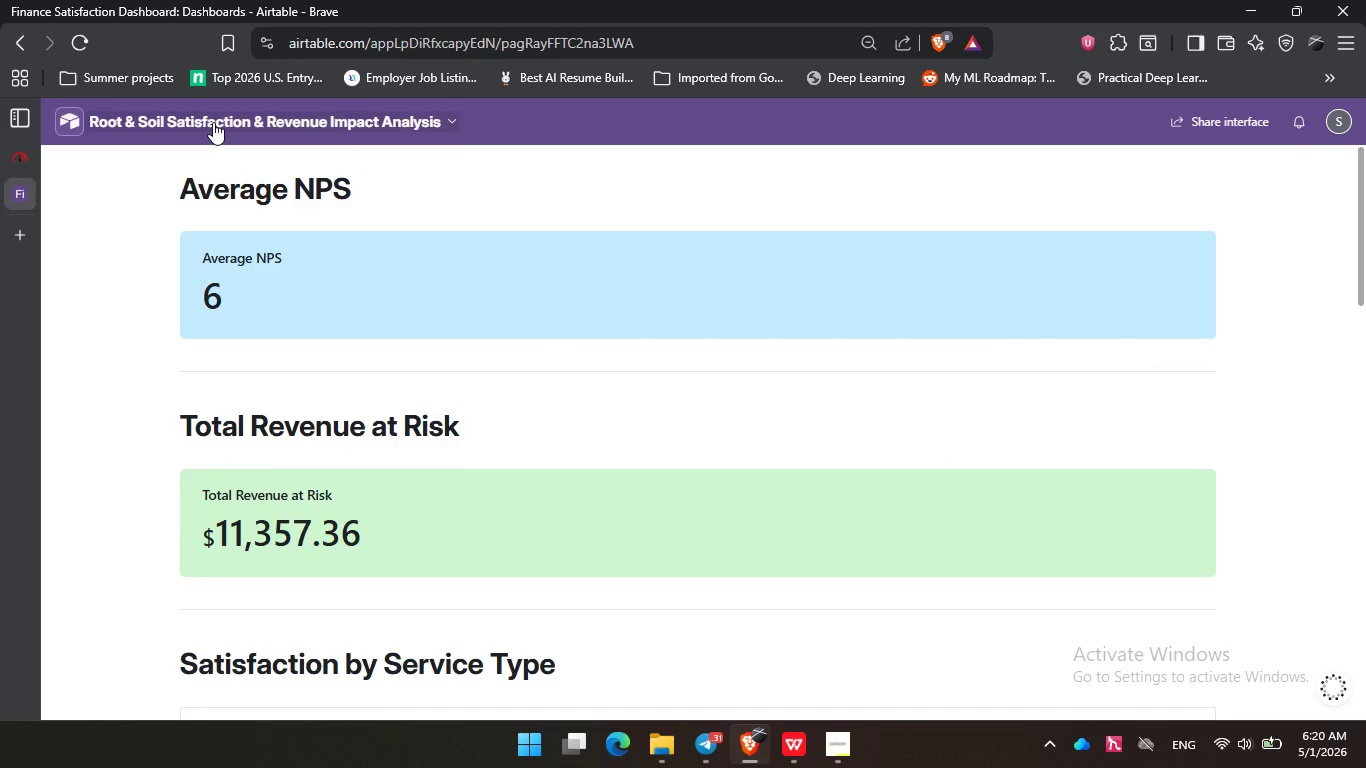 
left_click([213, 122])
 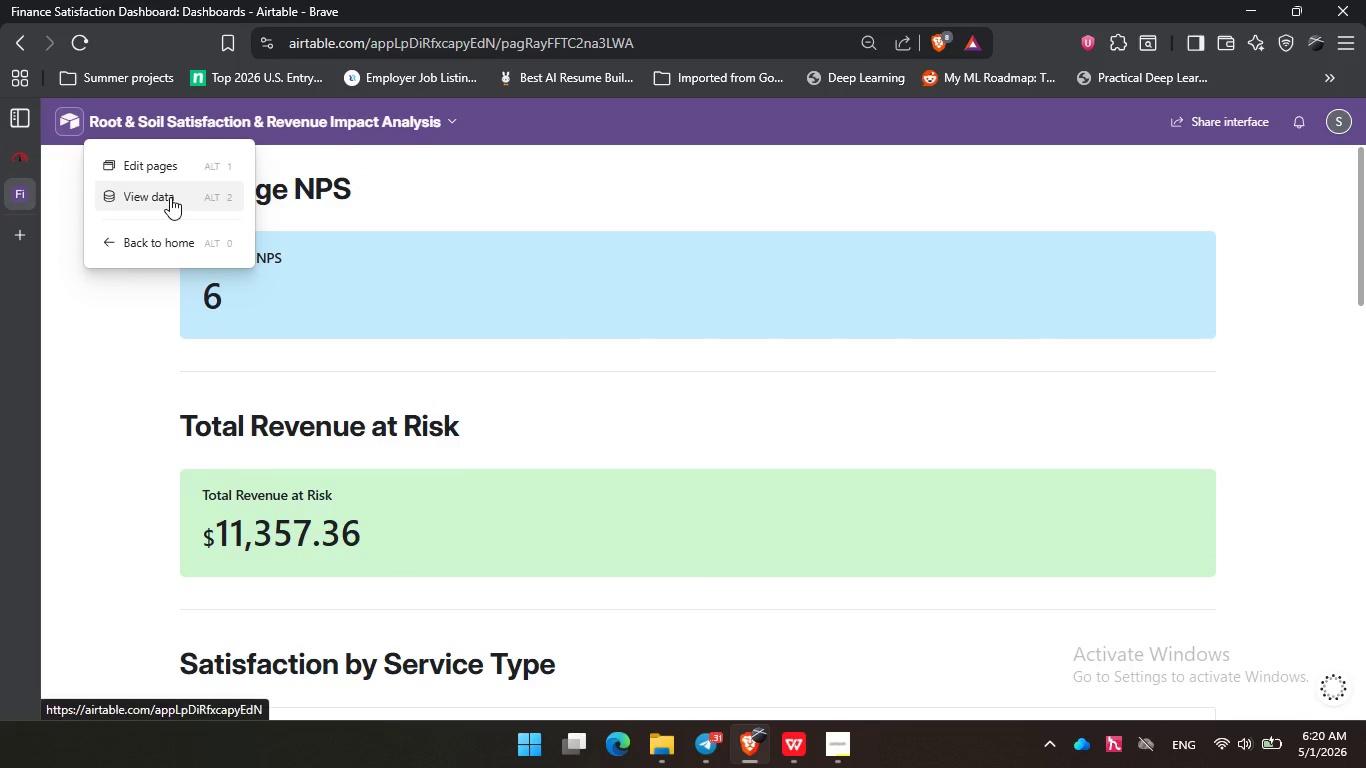 
left_click([170, 197])
 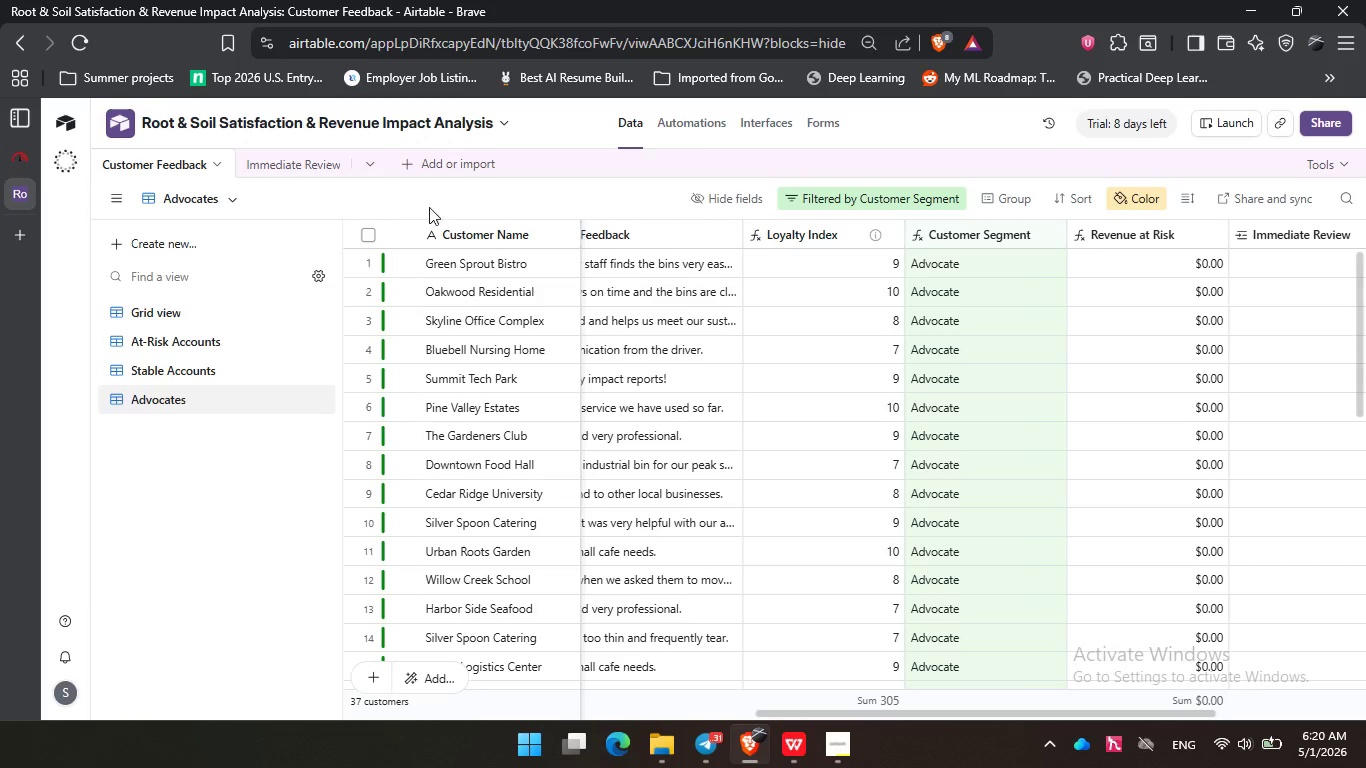 
double_click([544, 198])
 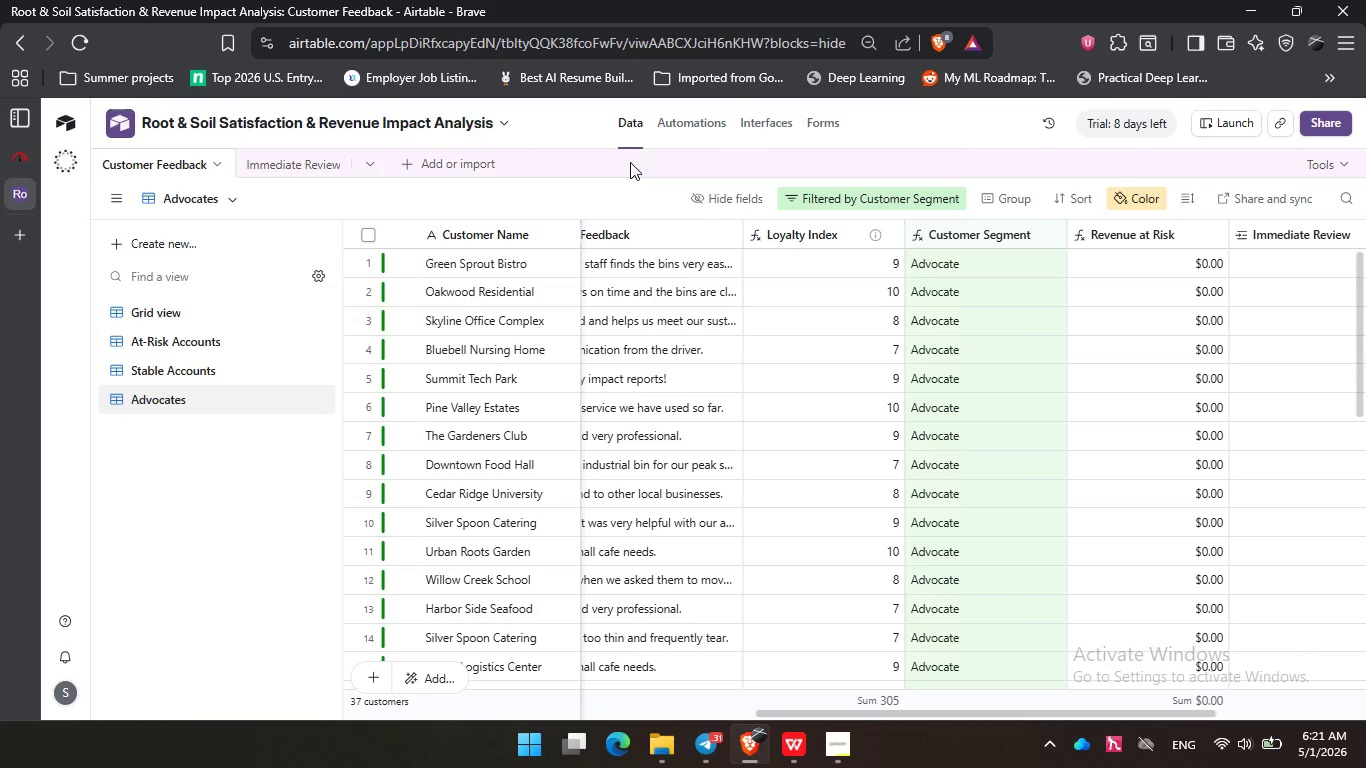 
wait(15.02)
 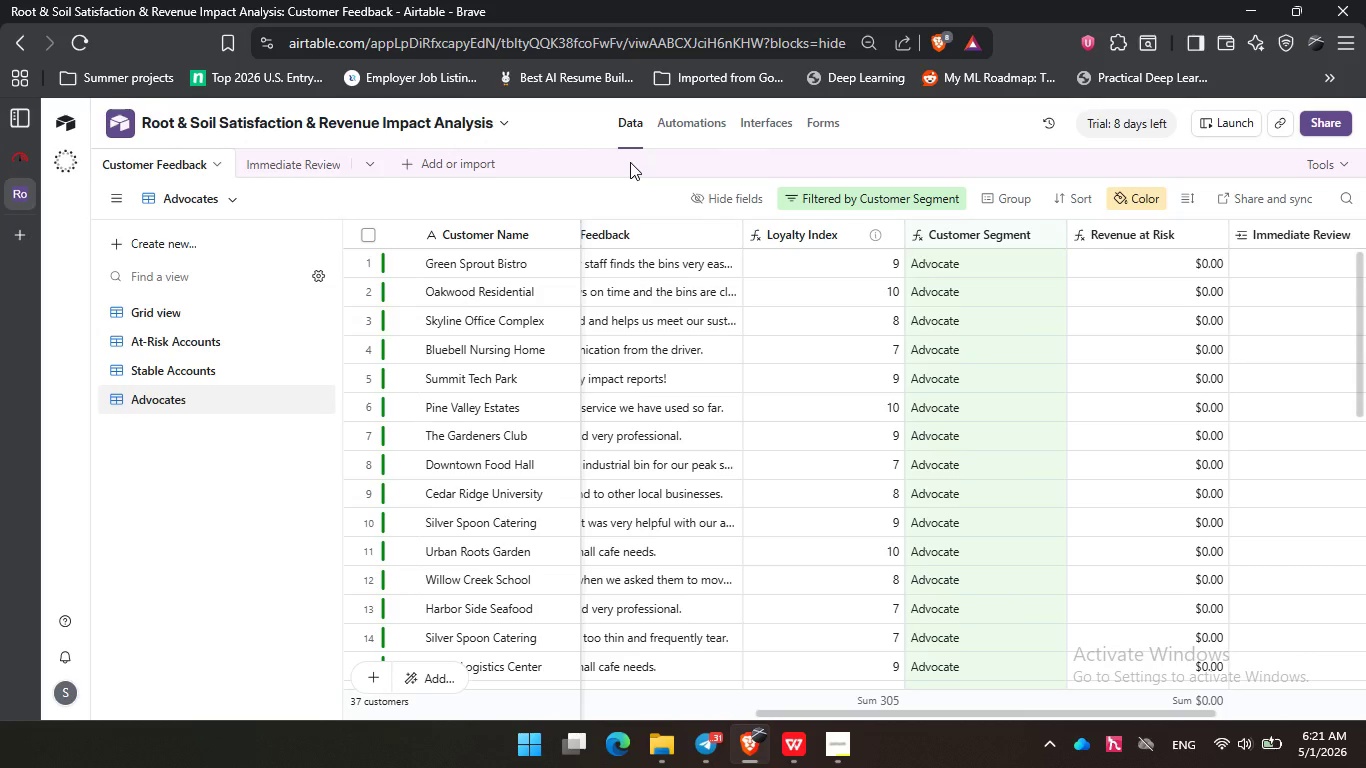 
left_click([603, 200])
 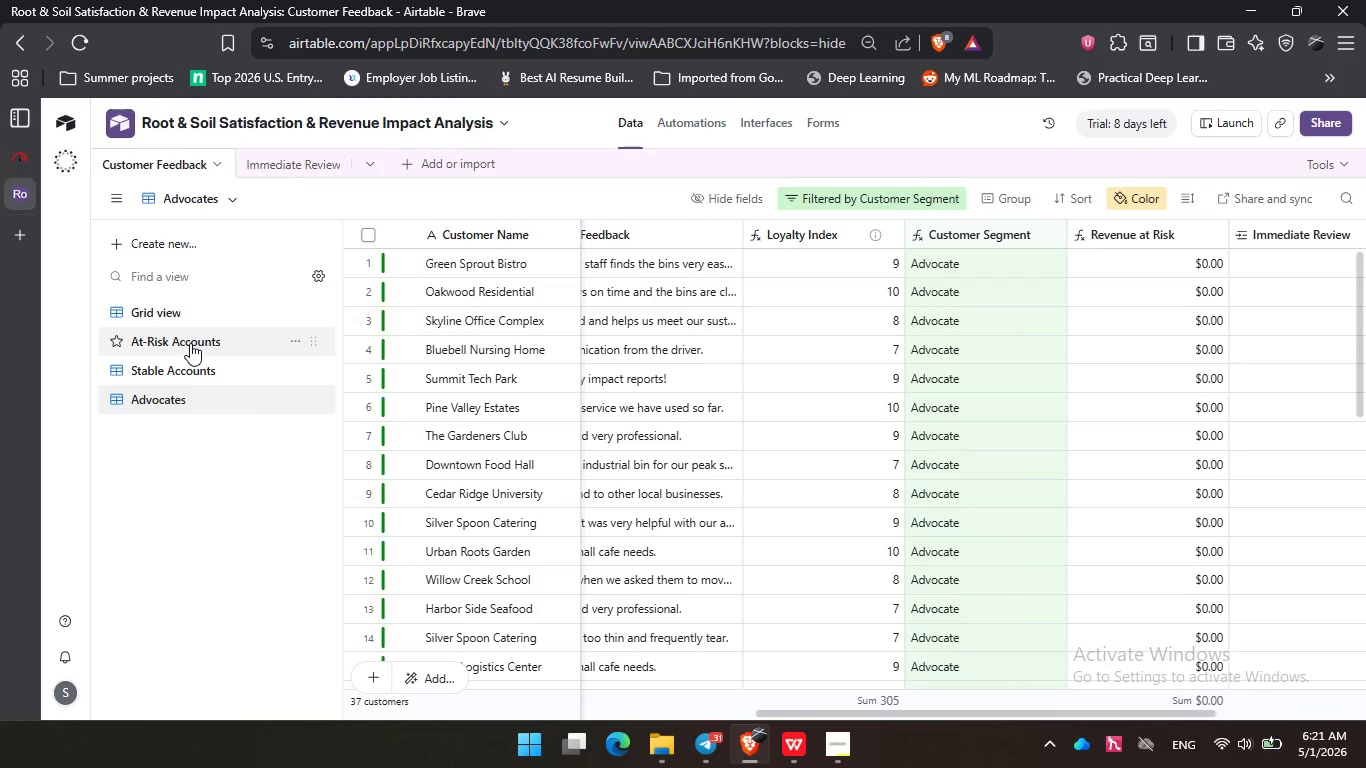 
left_click([190, 341])
 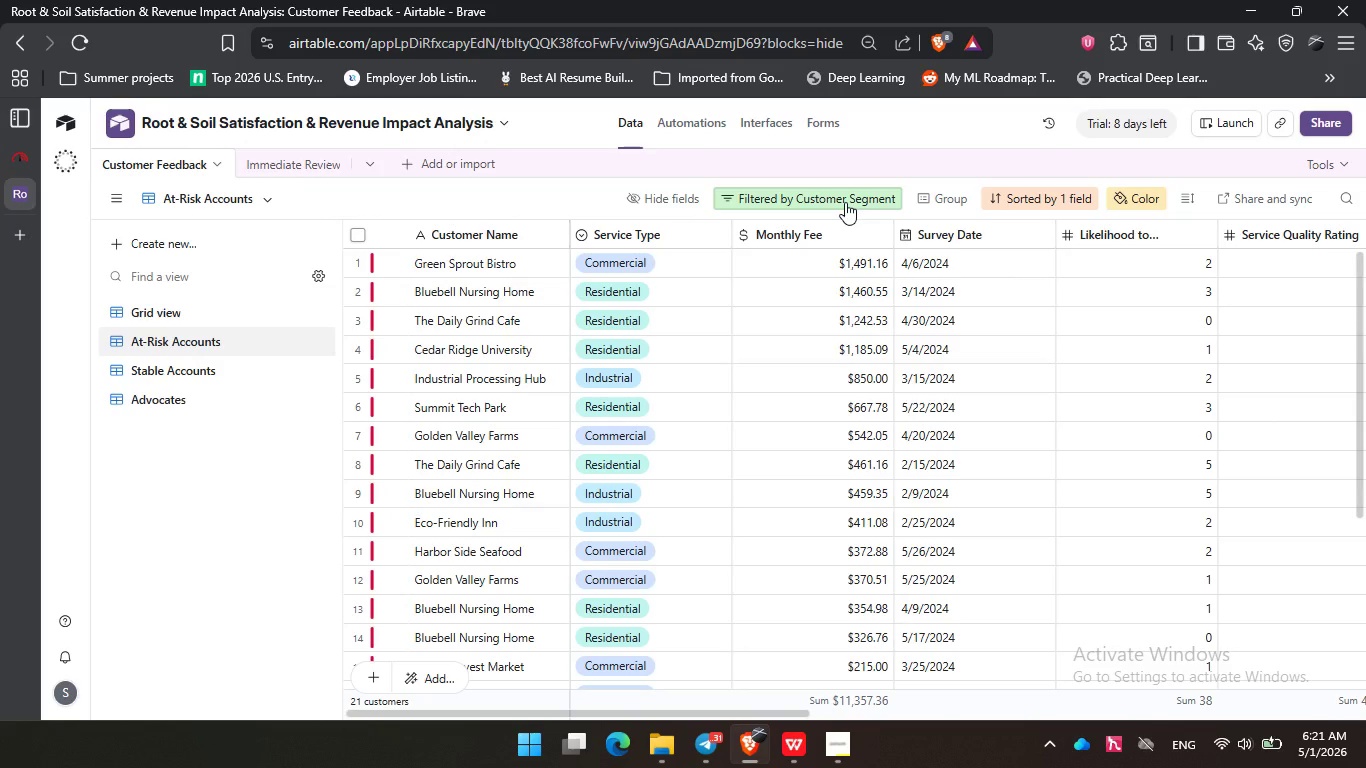 
left_click([845, 201])
 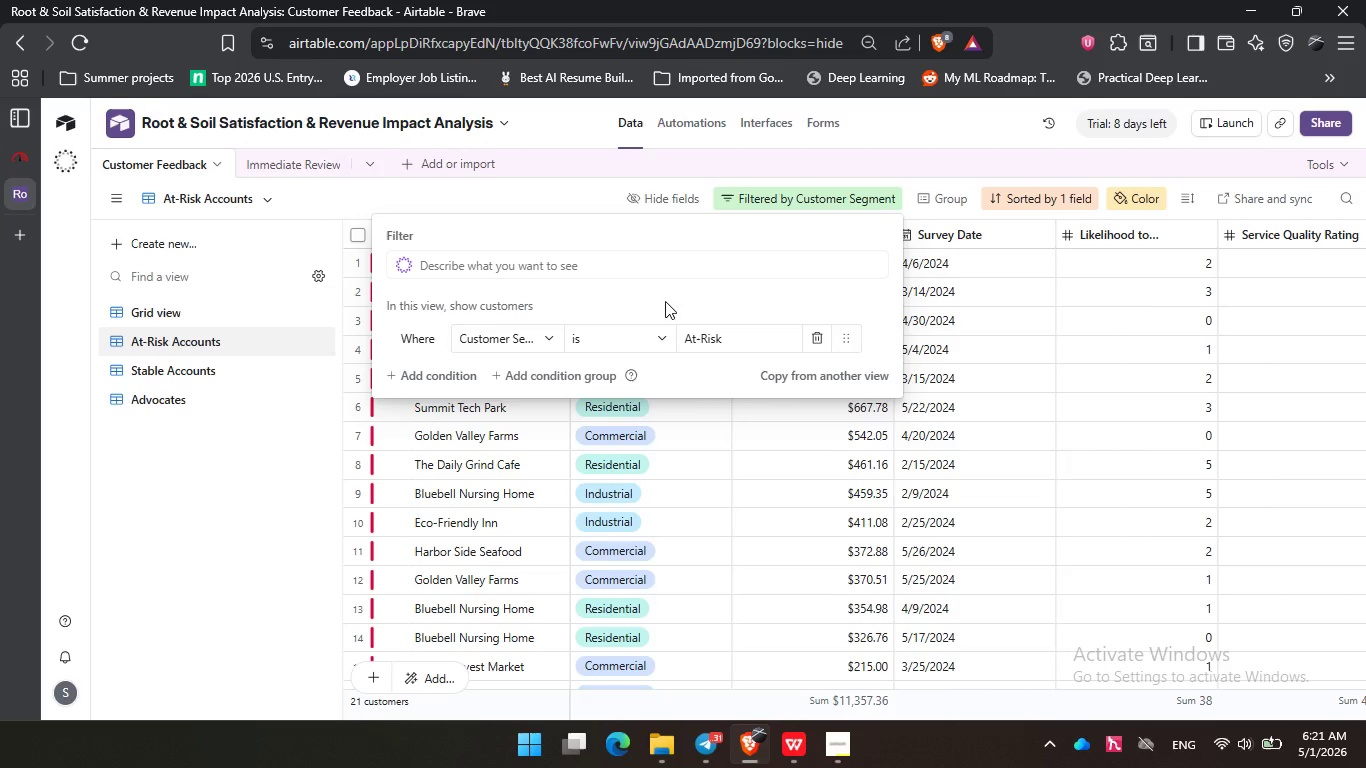 
double_click([773, 290])
 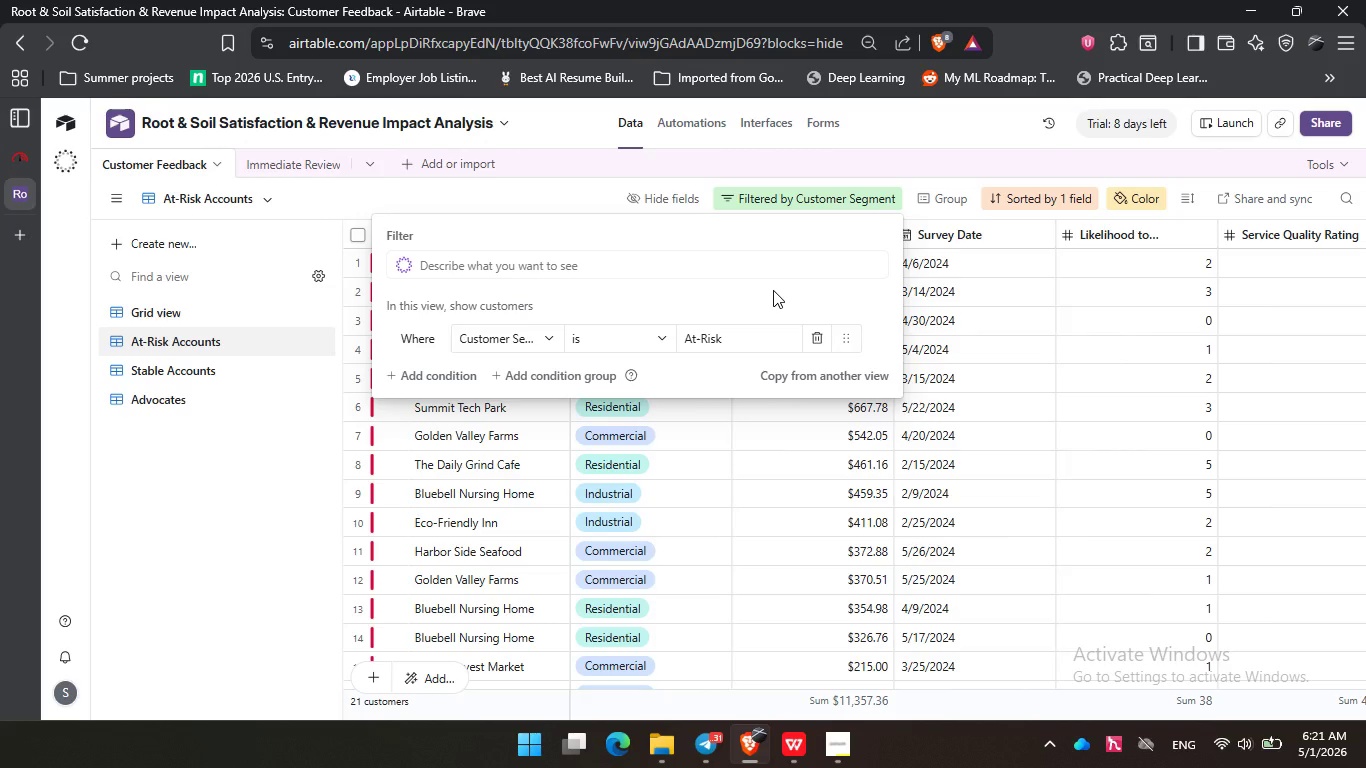 
wait(15.11)
 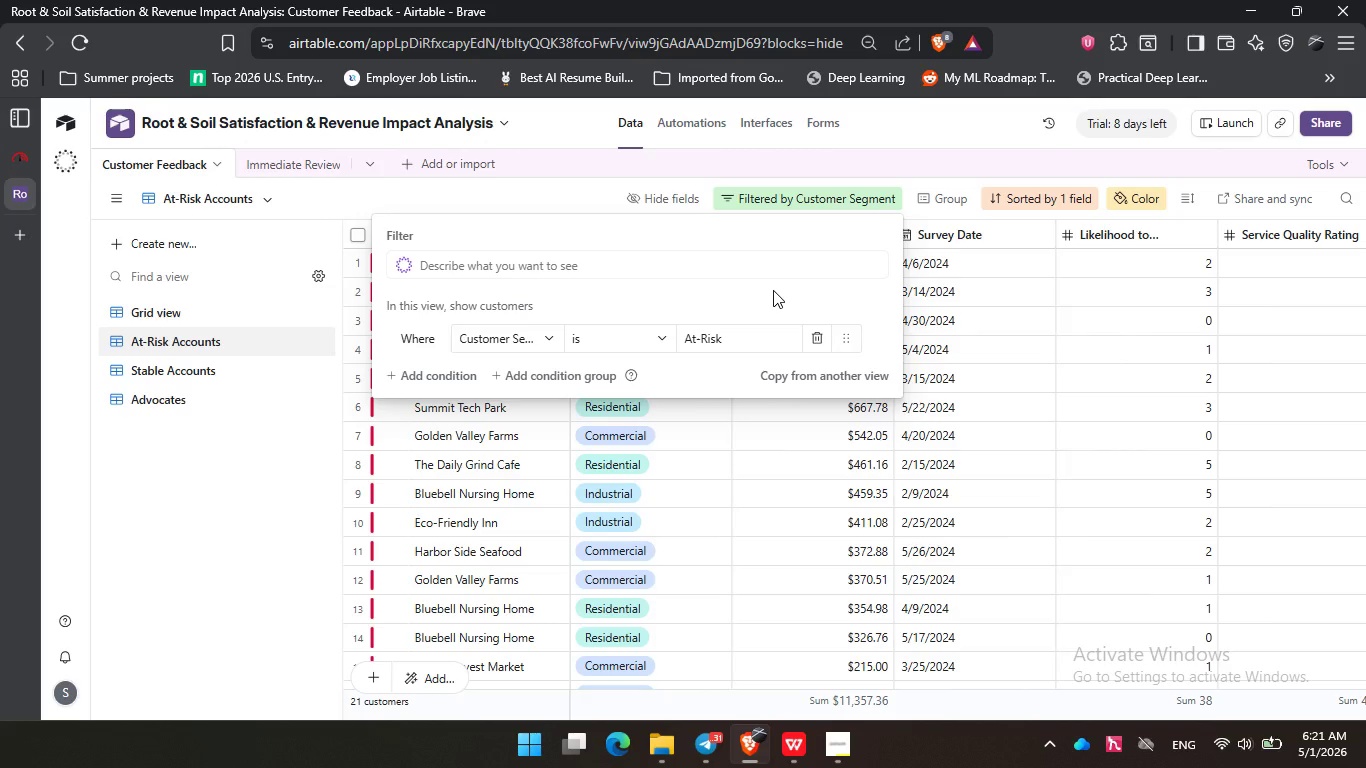 
left_click([664, 307])
 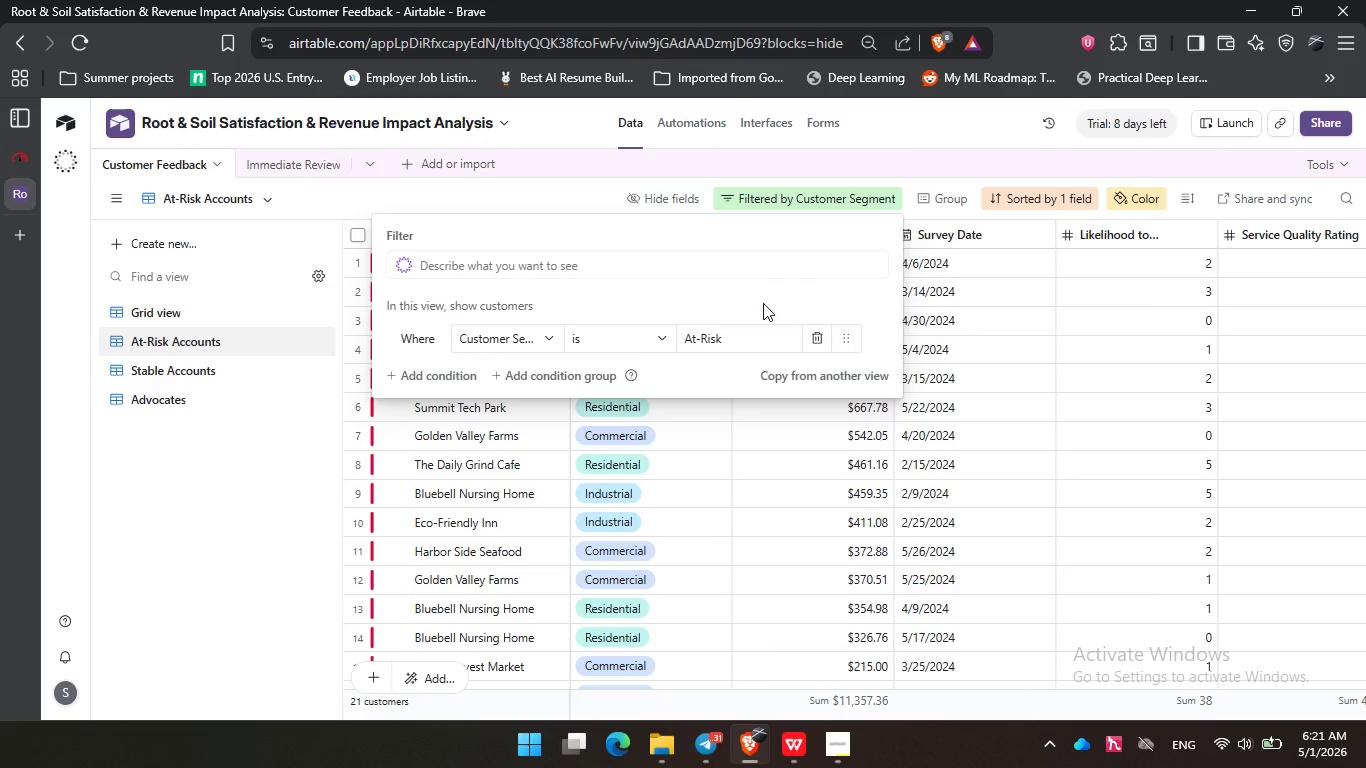 
left_click([764, 303])
 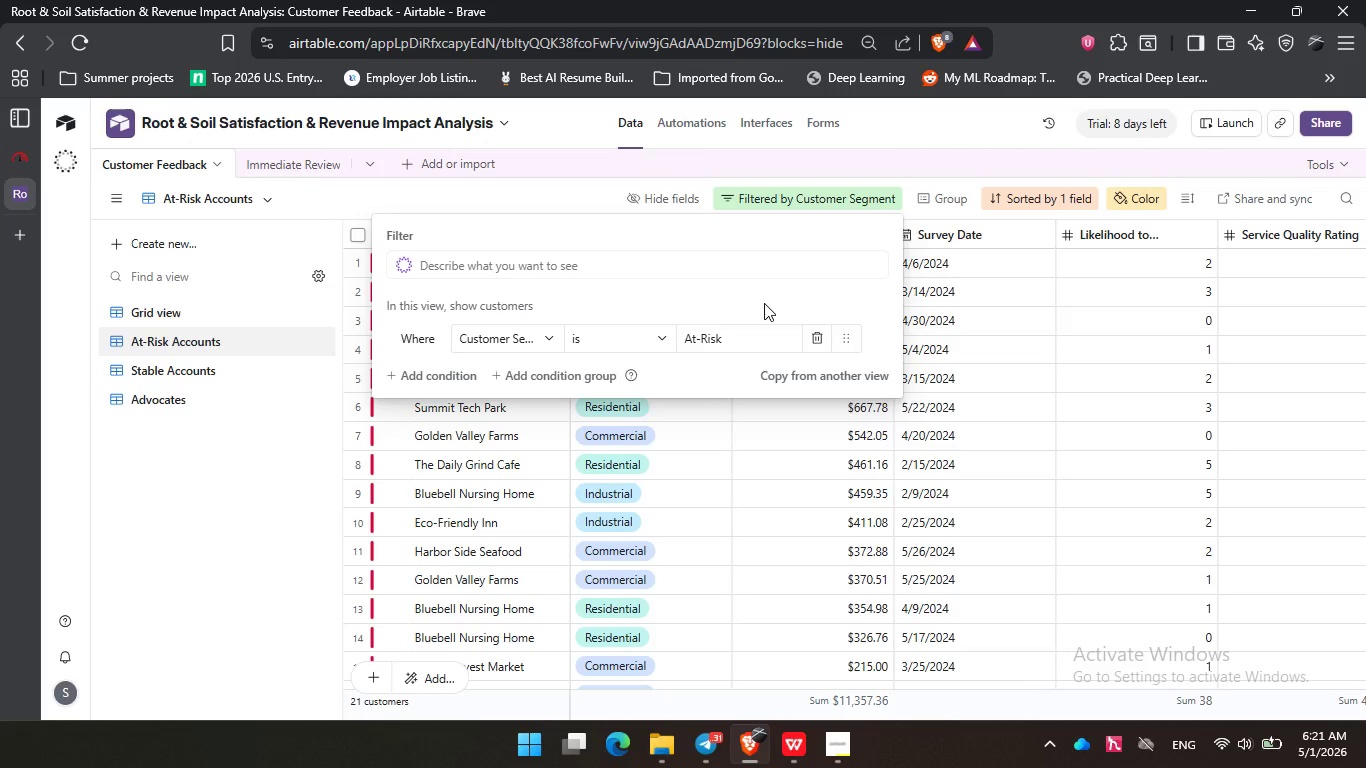 
wait(26.66)
 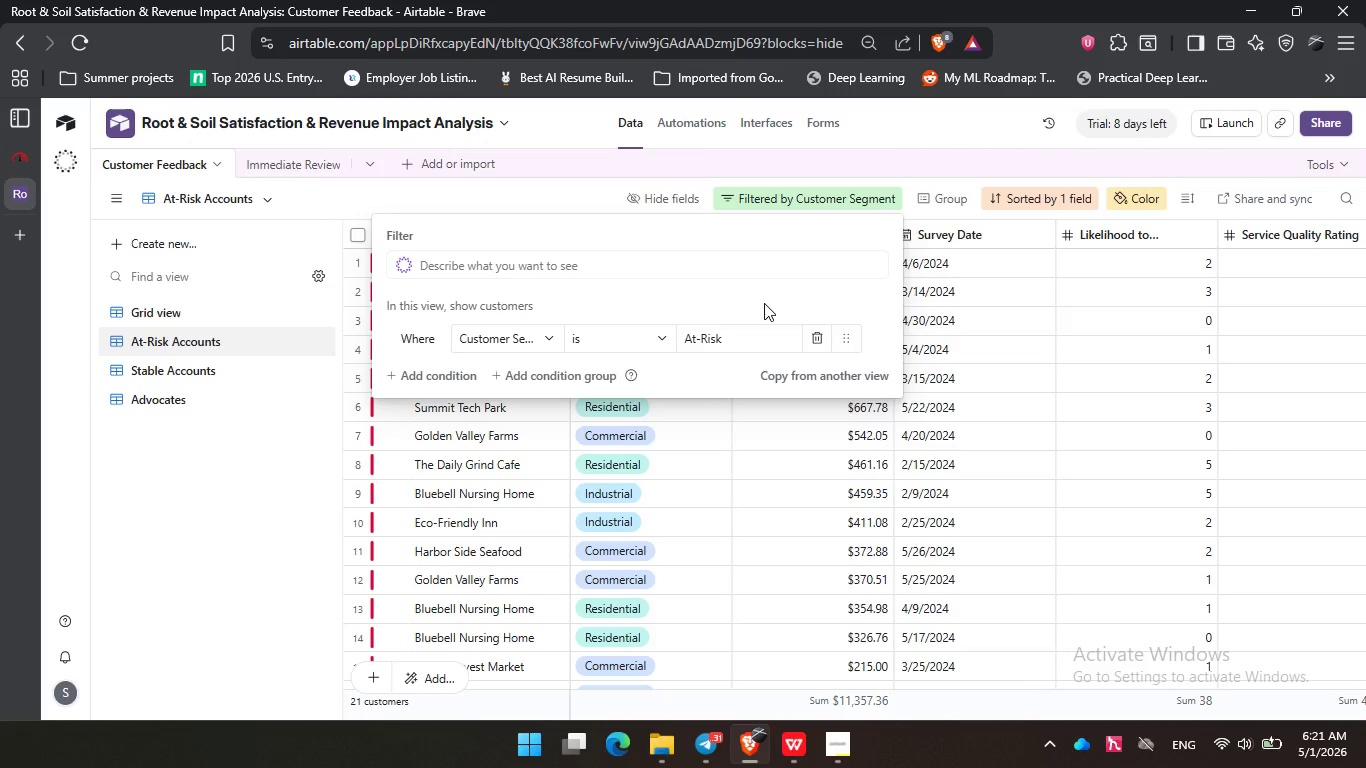 
left_click([554, 192])
 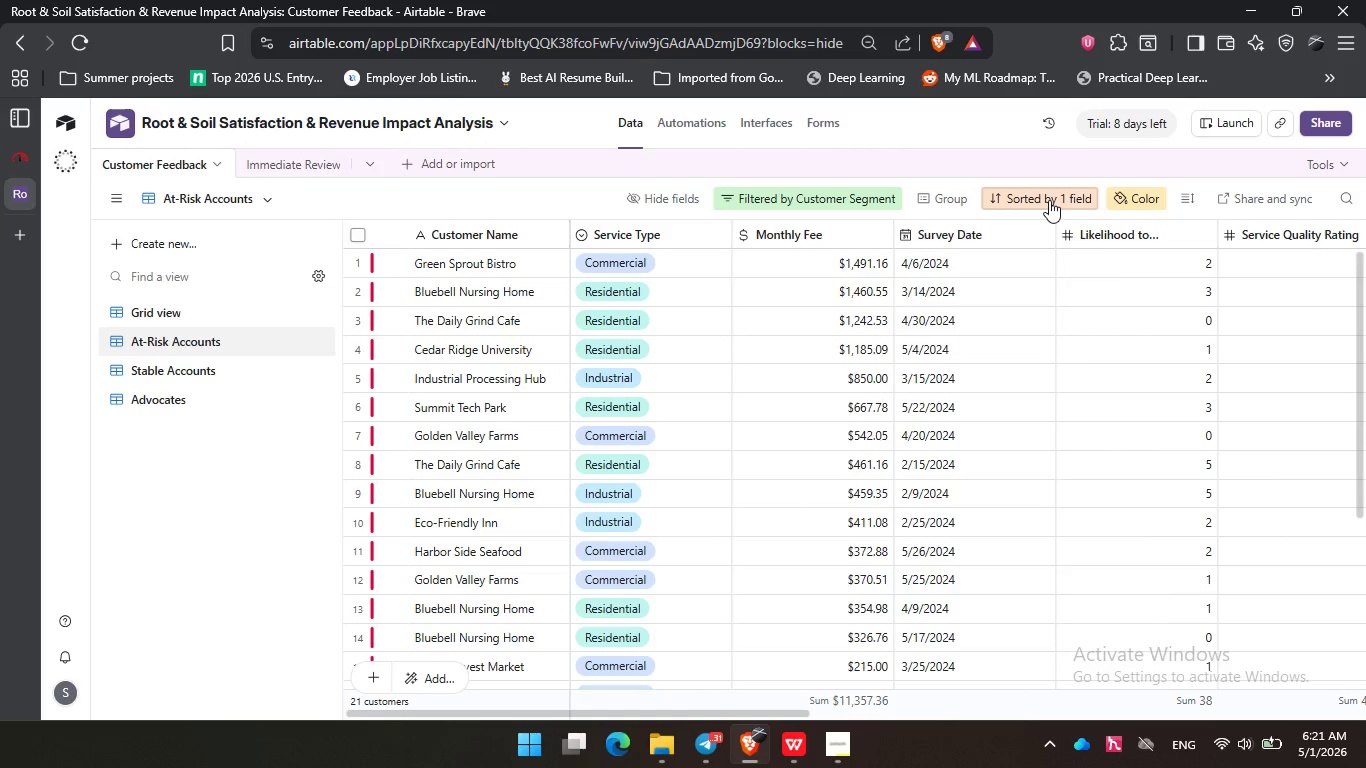 
left_click([1049, 200])
 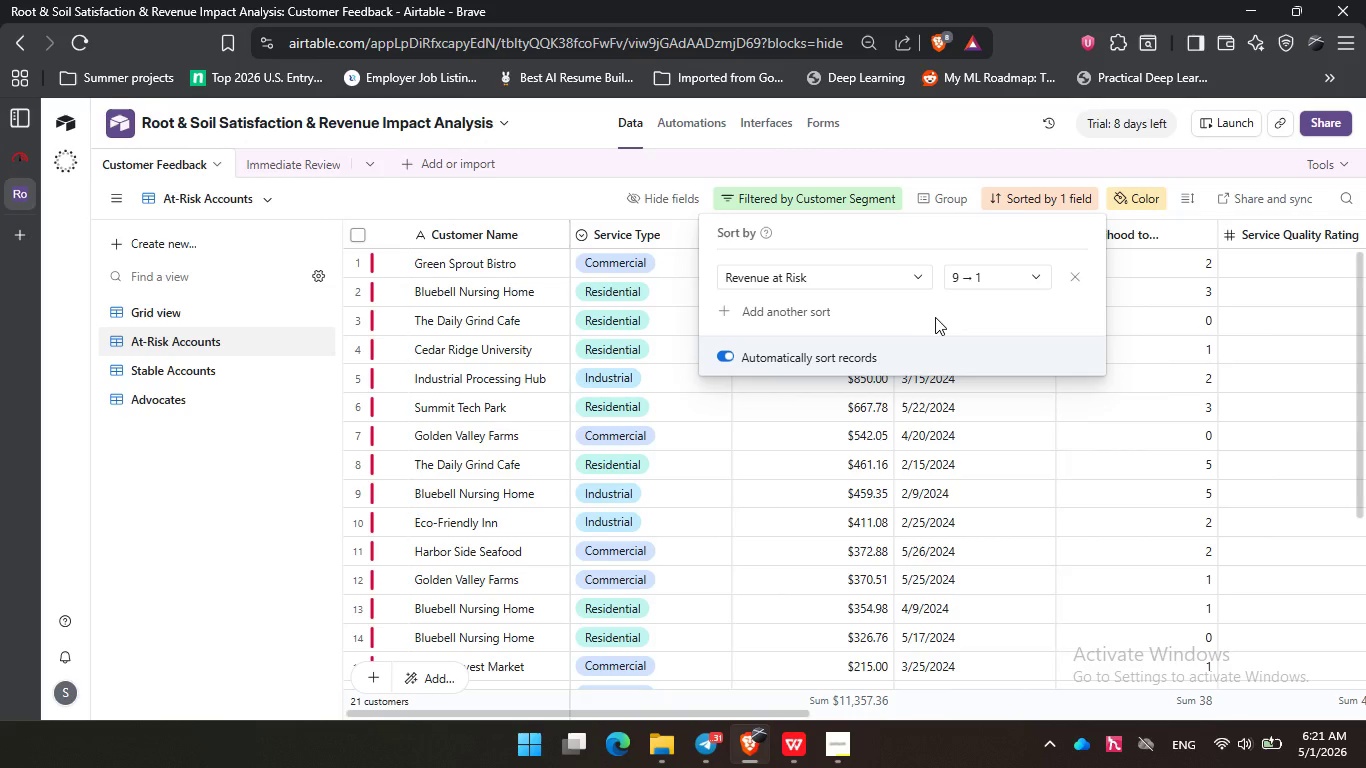 
left_click([938, 317])
 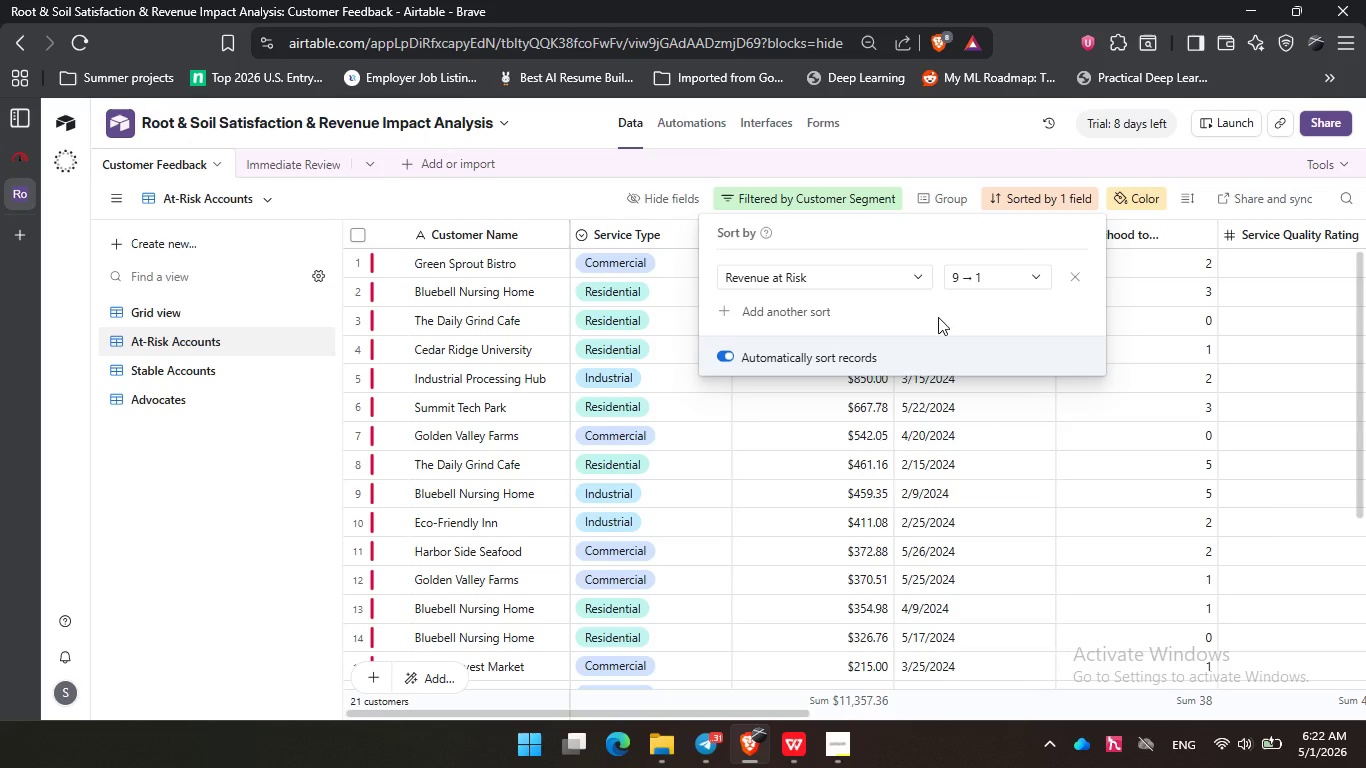 
wait(36.64)
 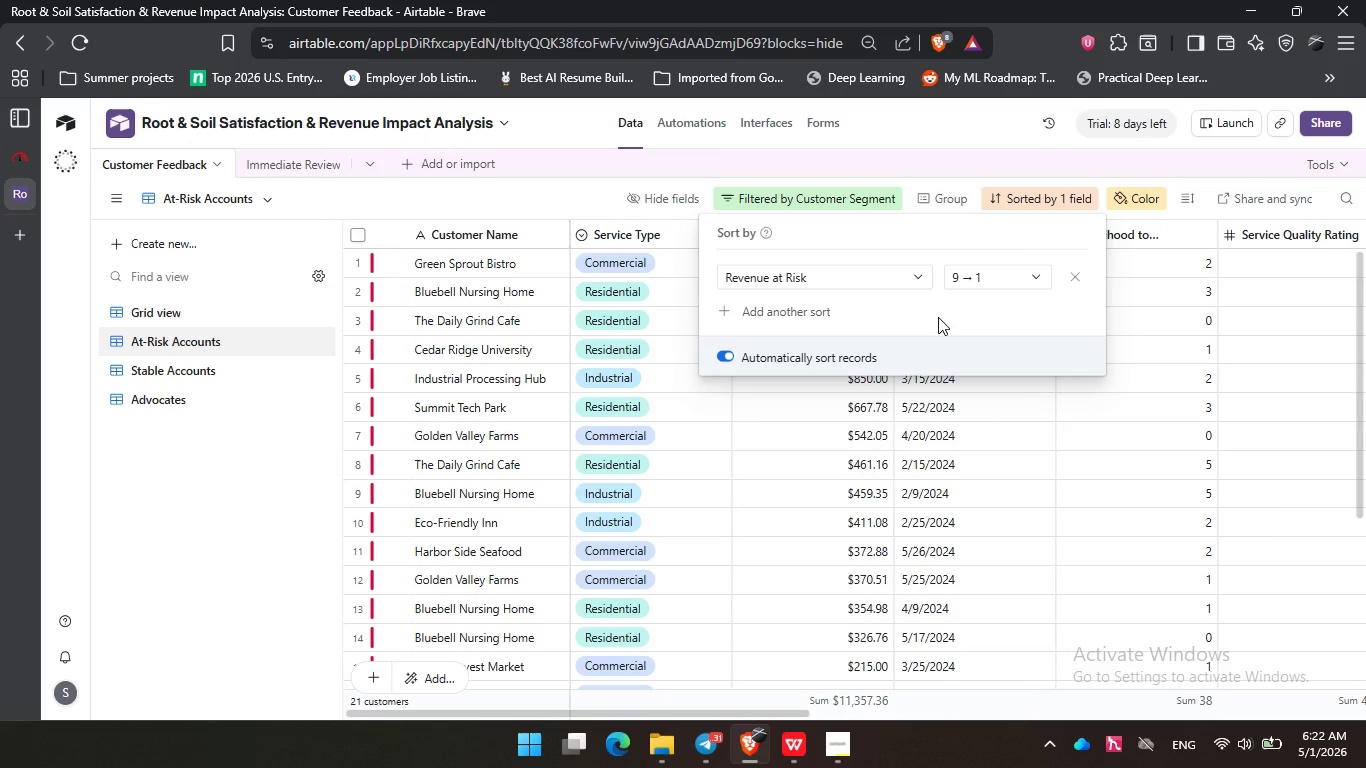 
left_click([544, 197])
 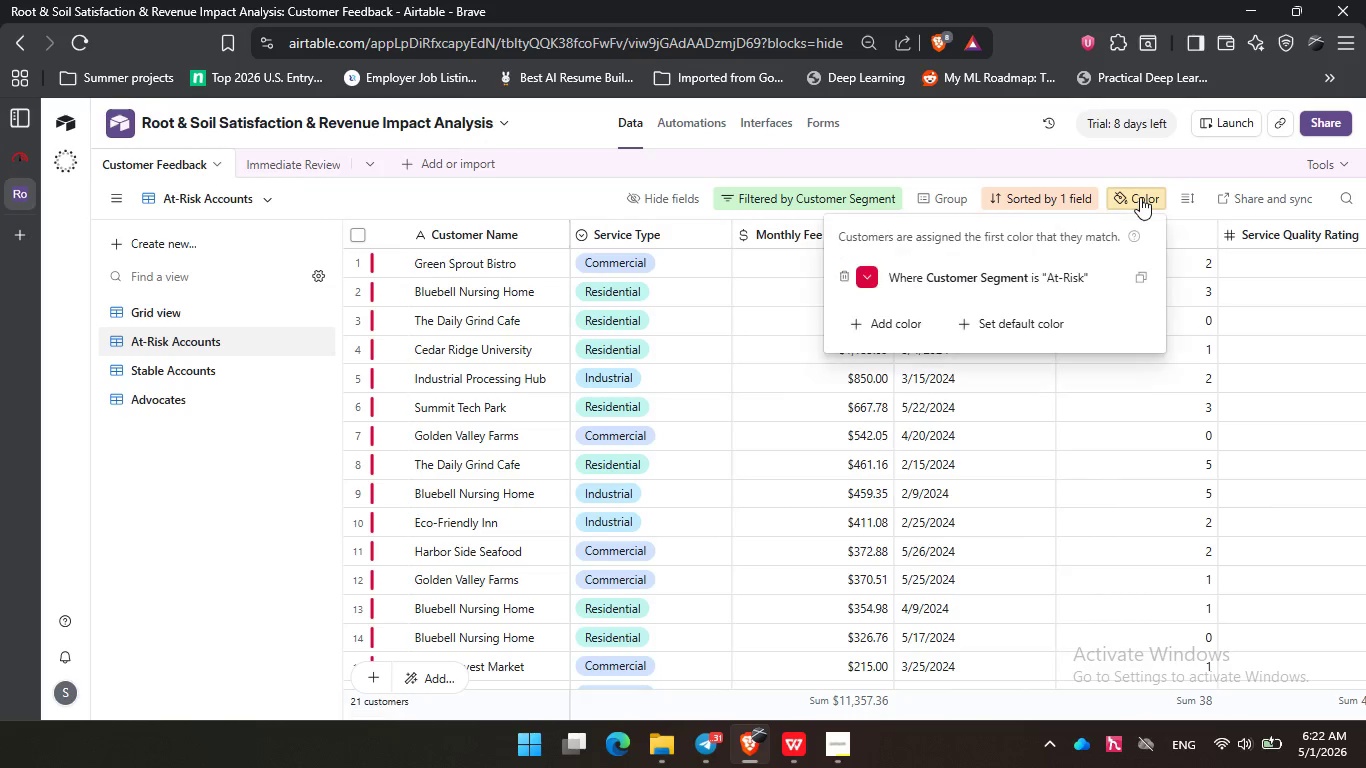 
left_click([1140, 197])
 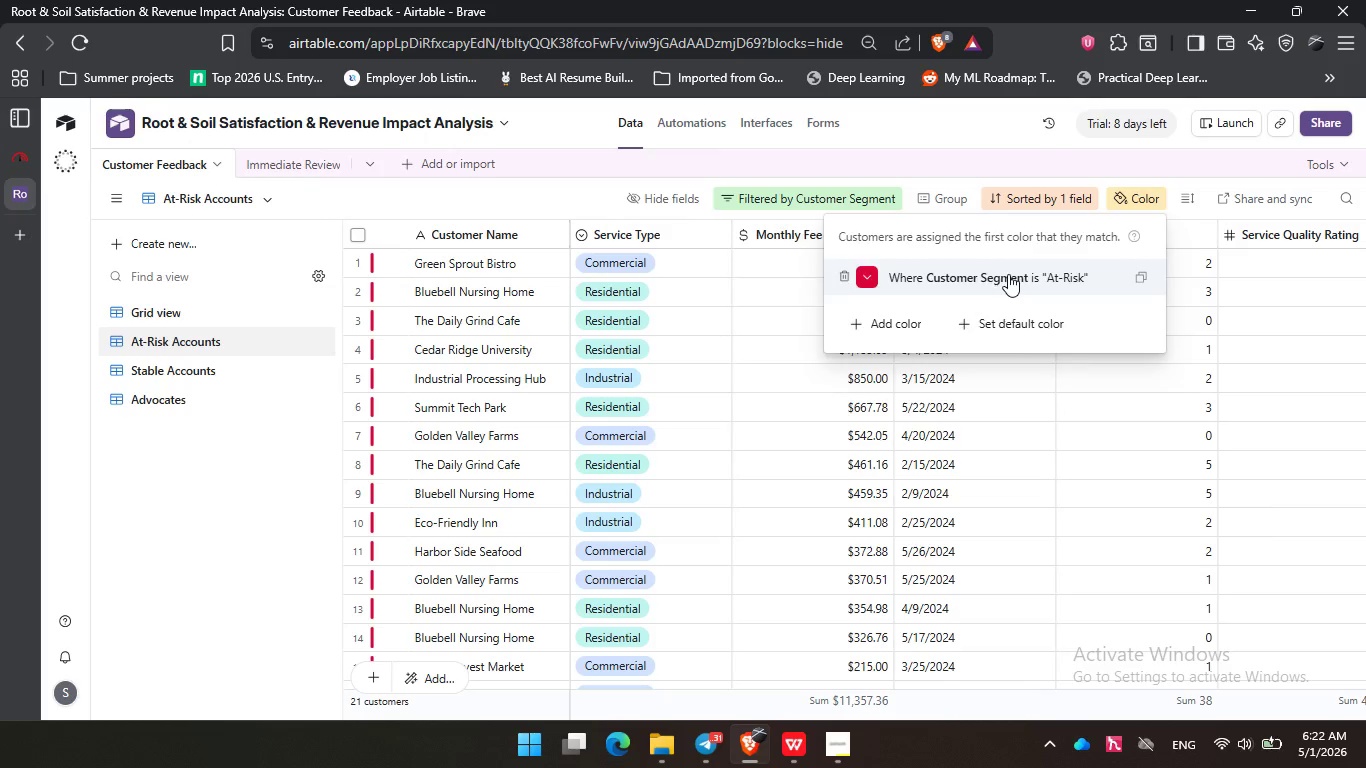 
left_click([1008, 274])
 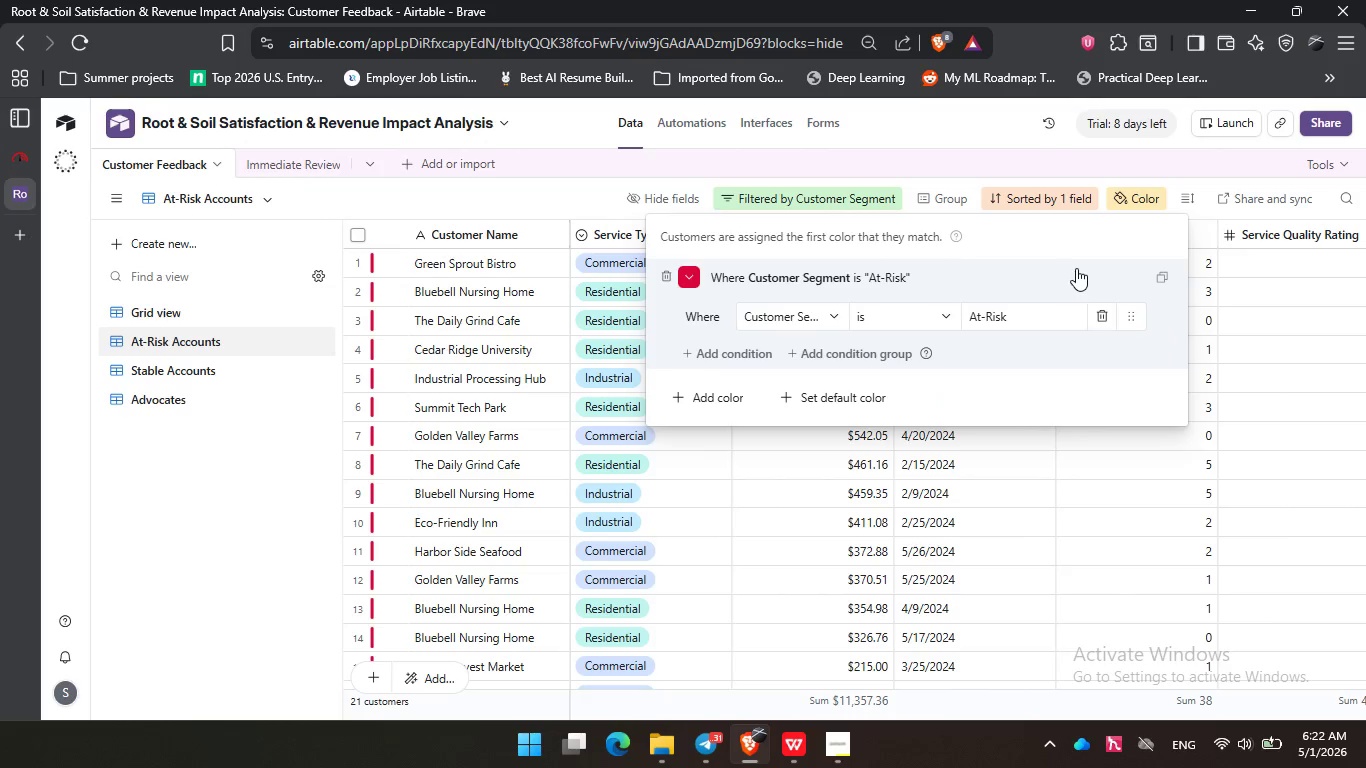 
left_click([1076, 268])
 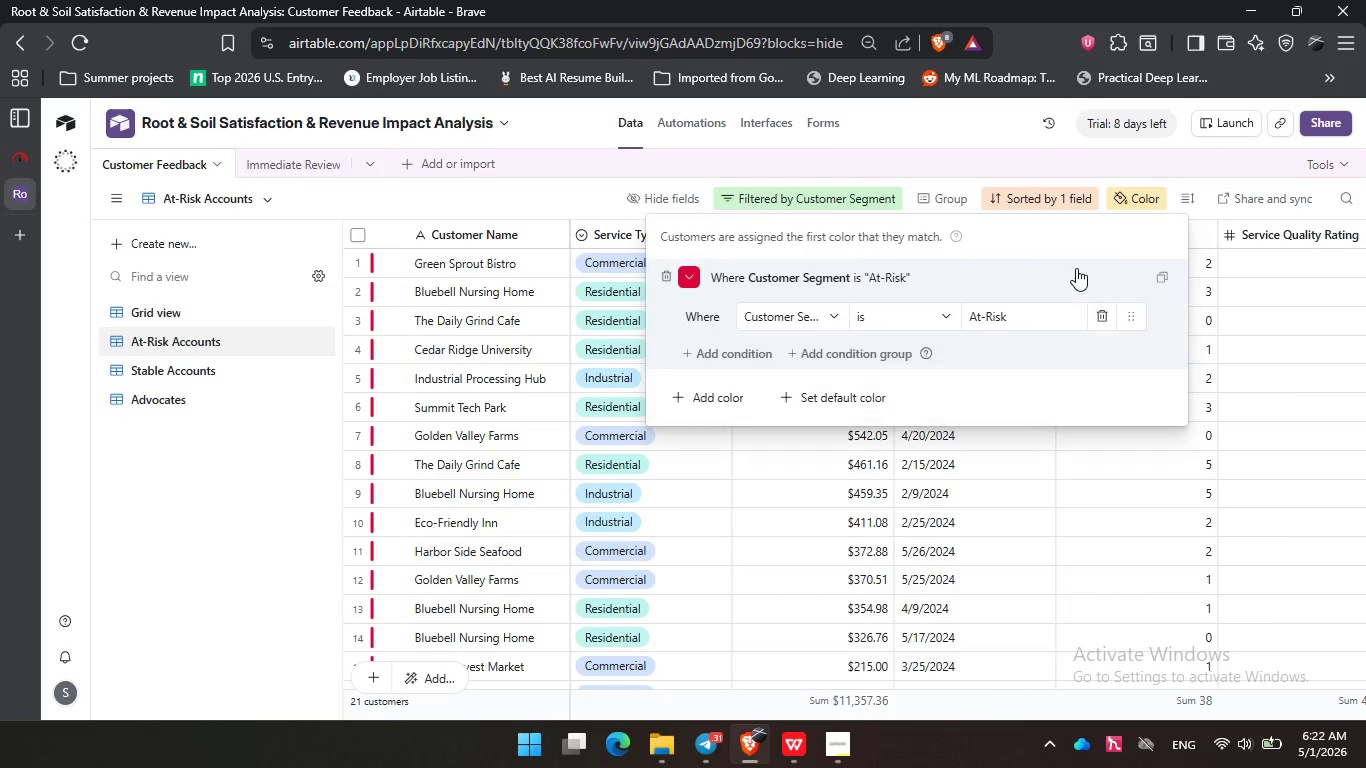 
left_click([1076, 268])
 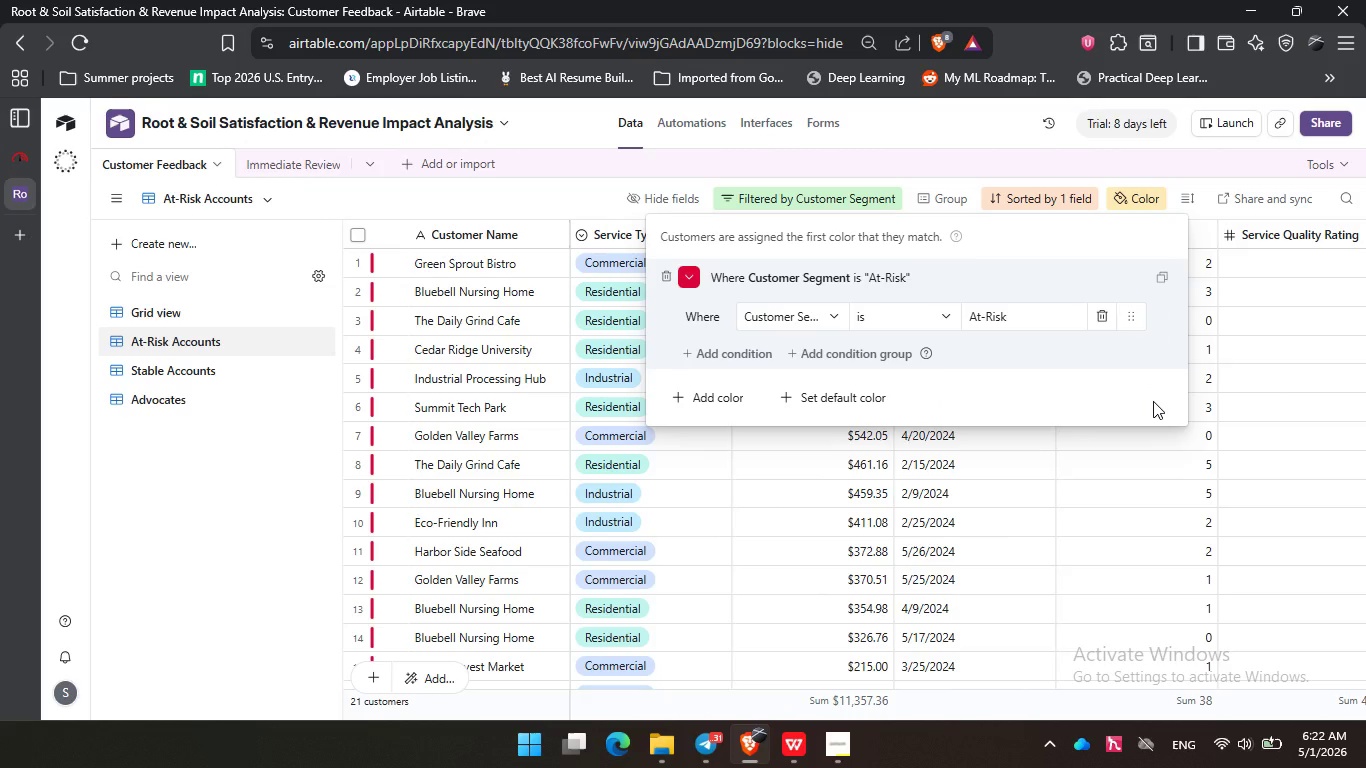 
left_click([1153, 401])
 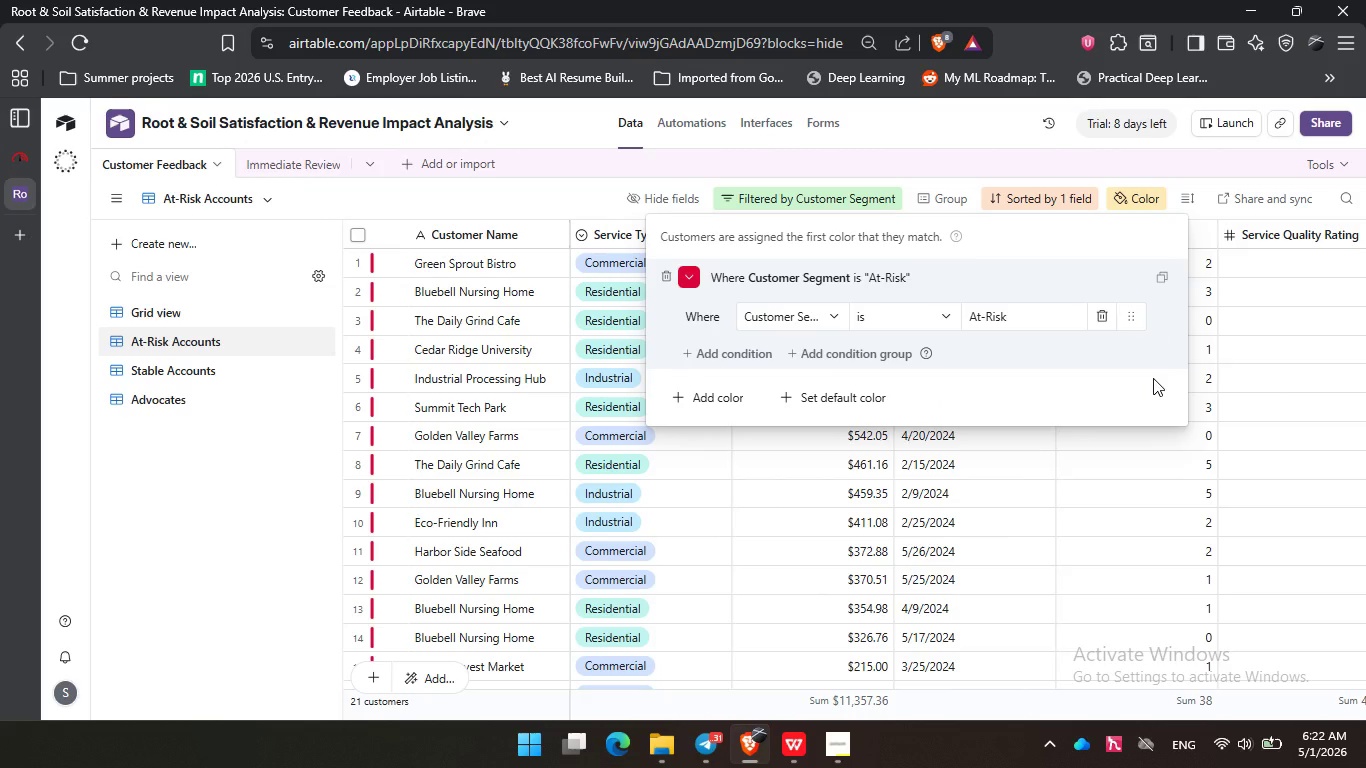 
left_click([1154, 387])
 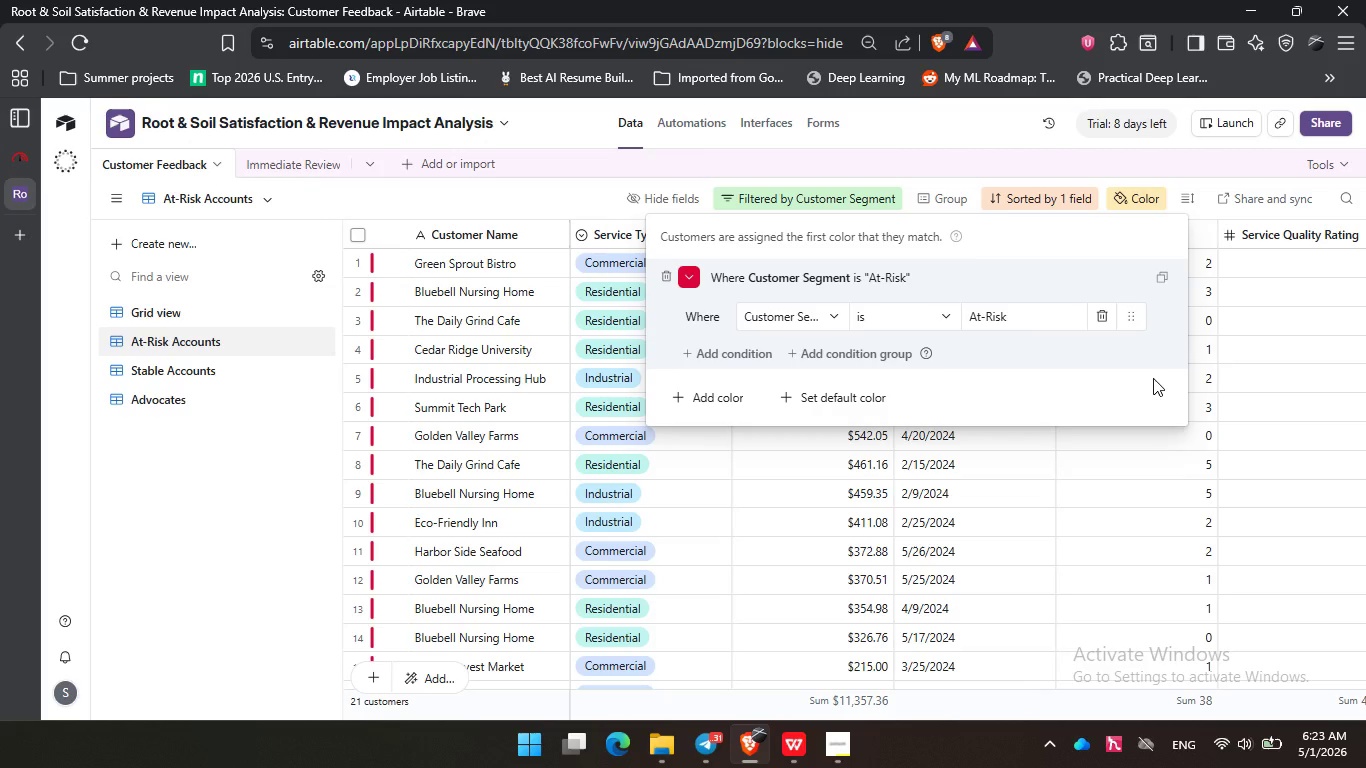 
wait(23.31)
 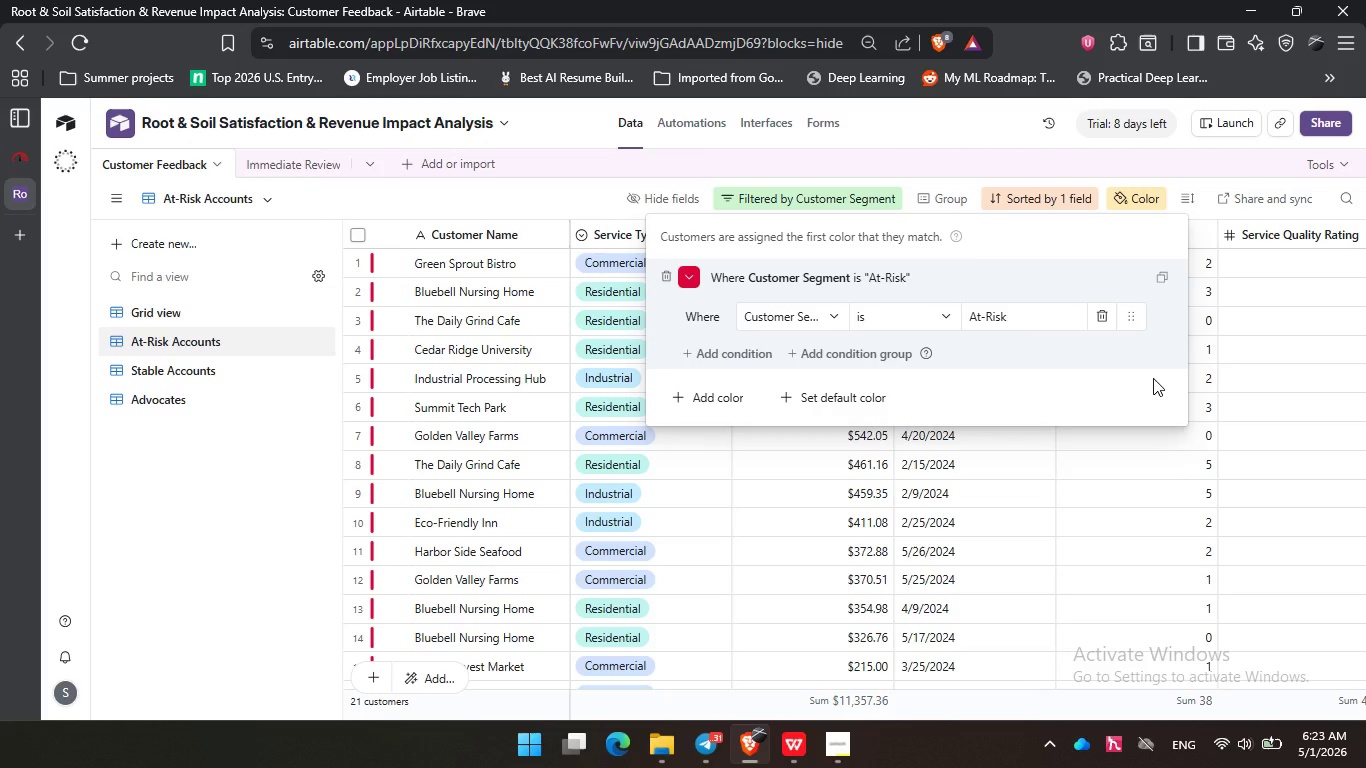 
left_click([498, 199])
 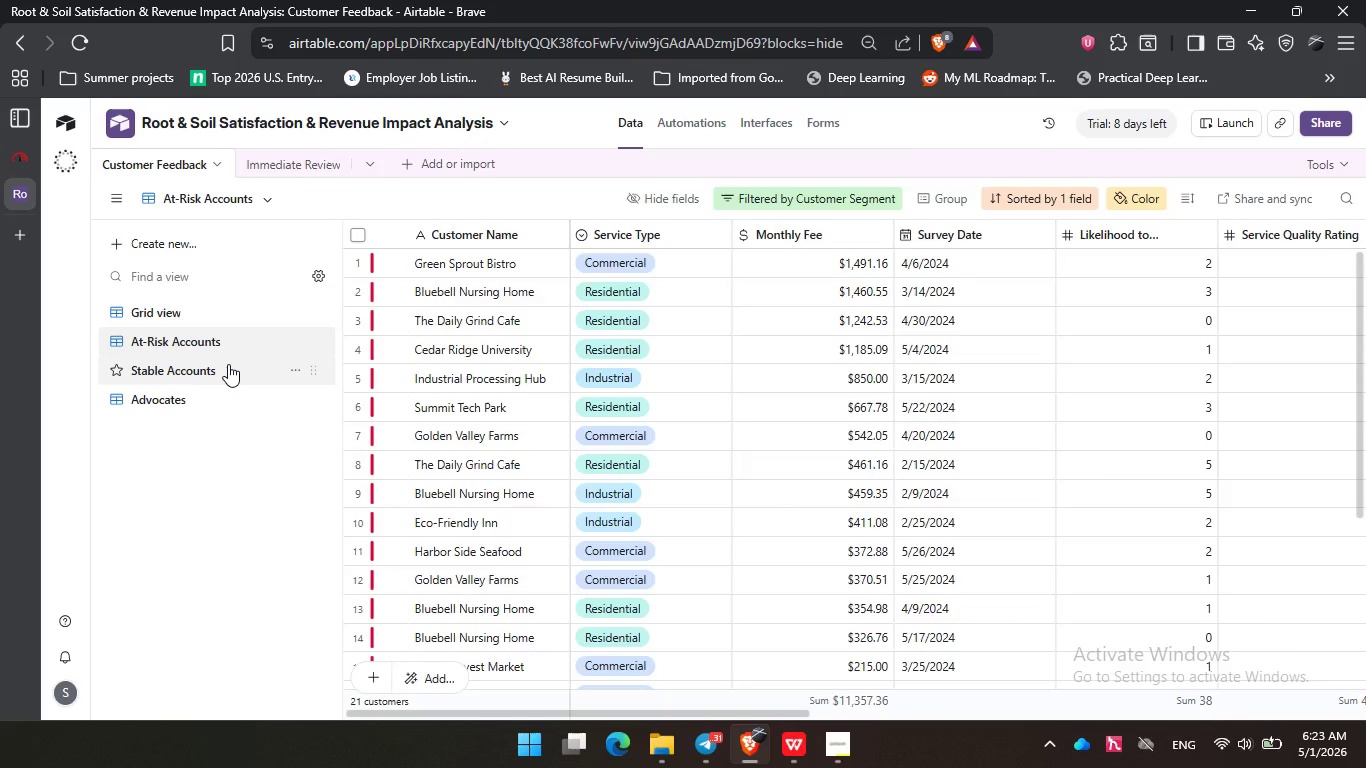 
left_click([228, 364])
 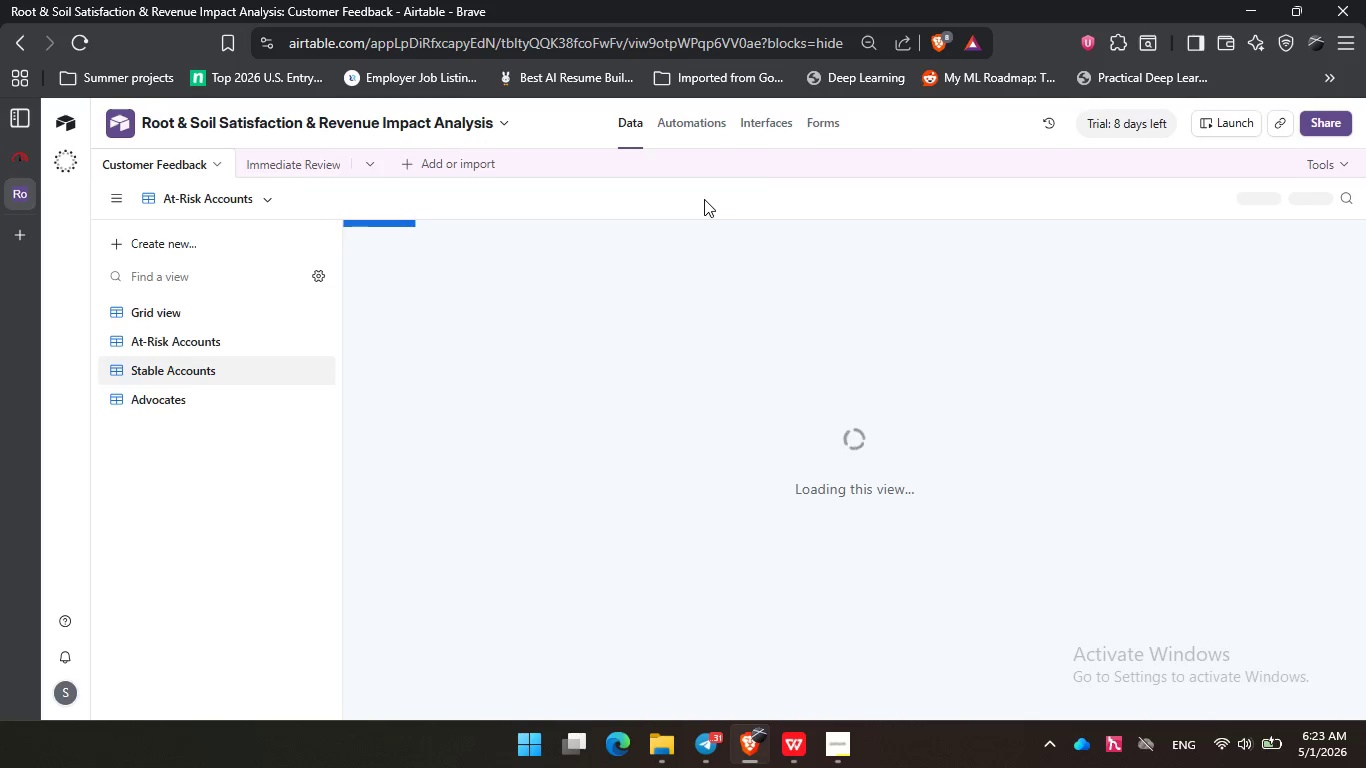 
mouse_move([658, 200])
 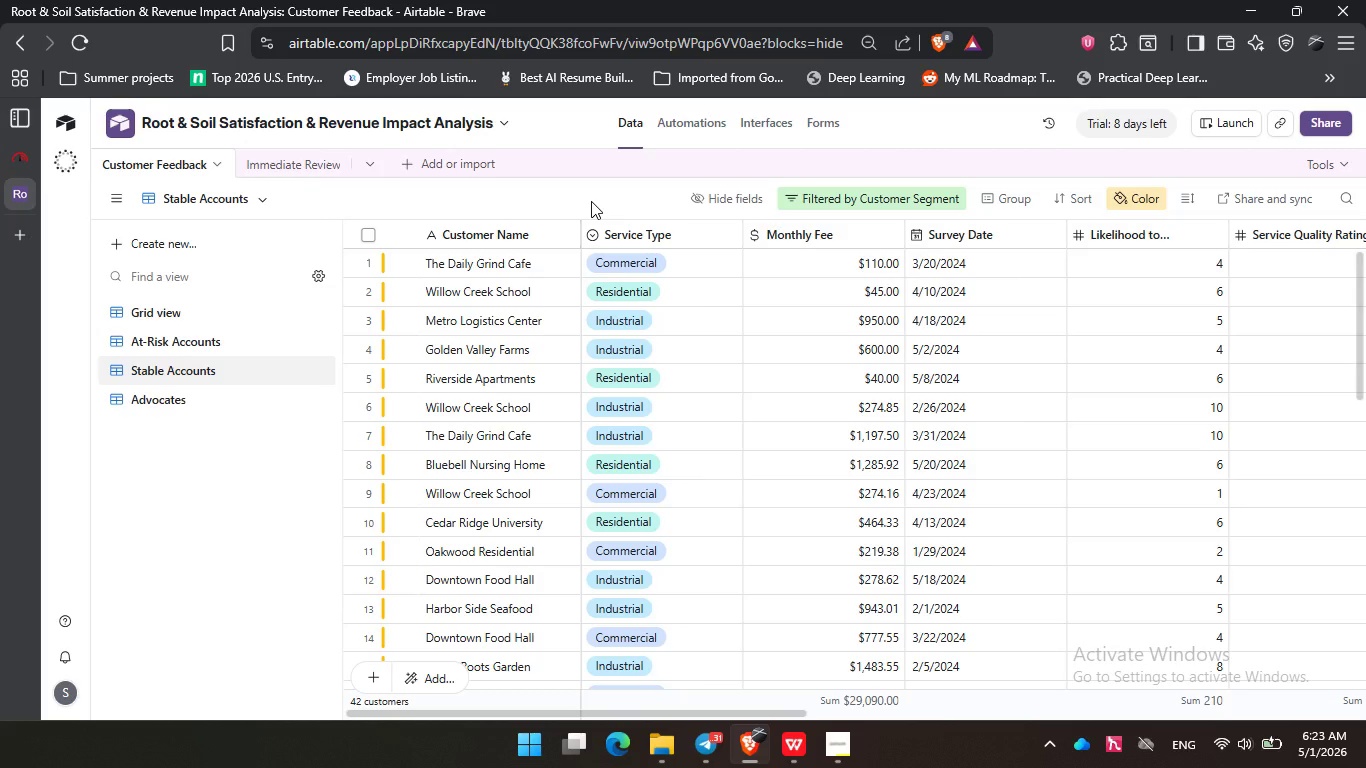 
mouse_move([612, 203])
 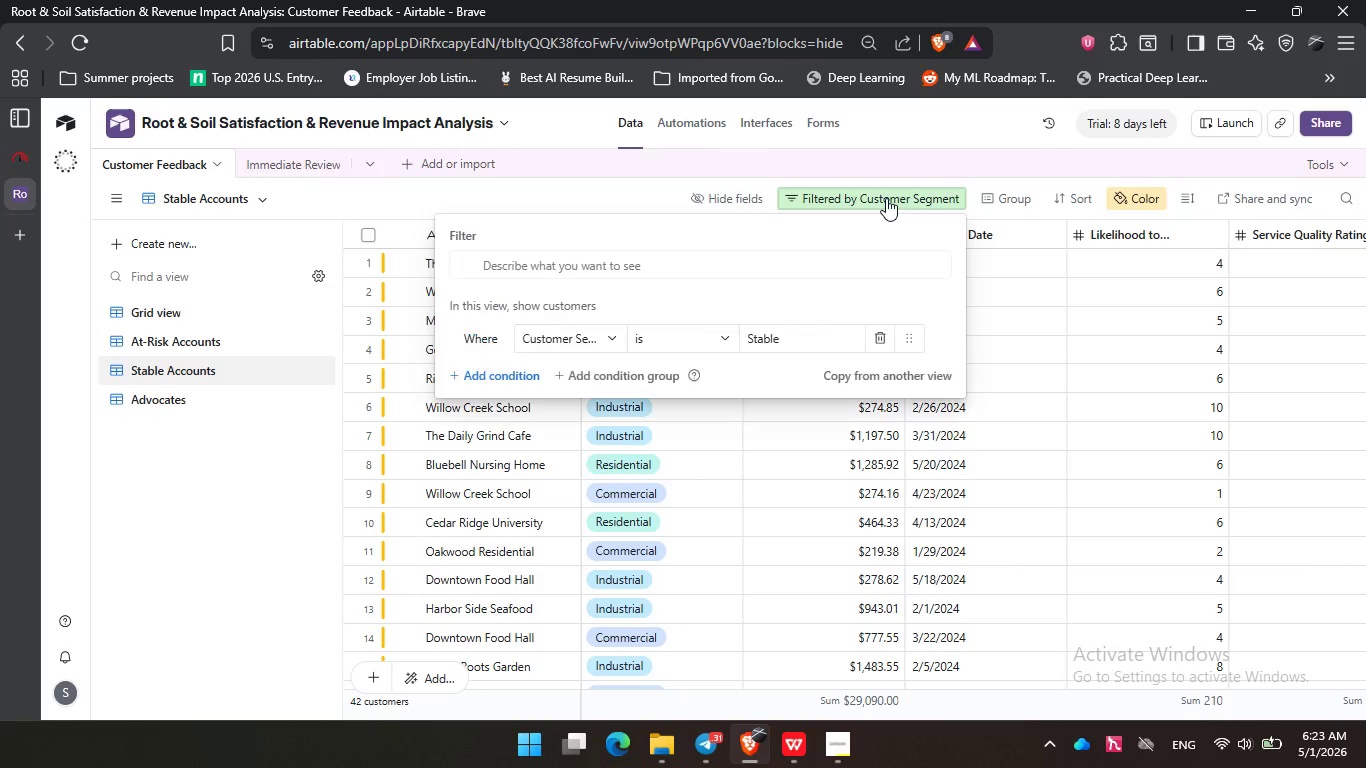 
left_click([886, 198])
 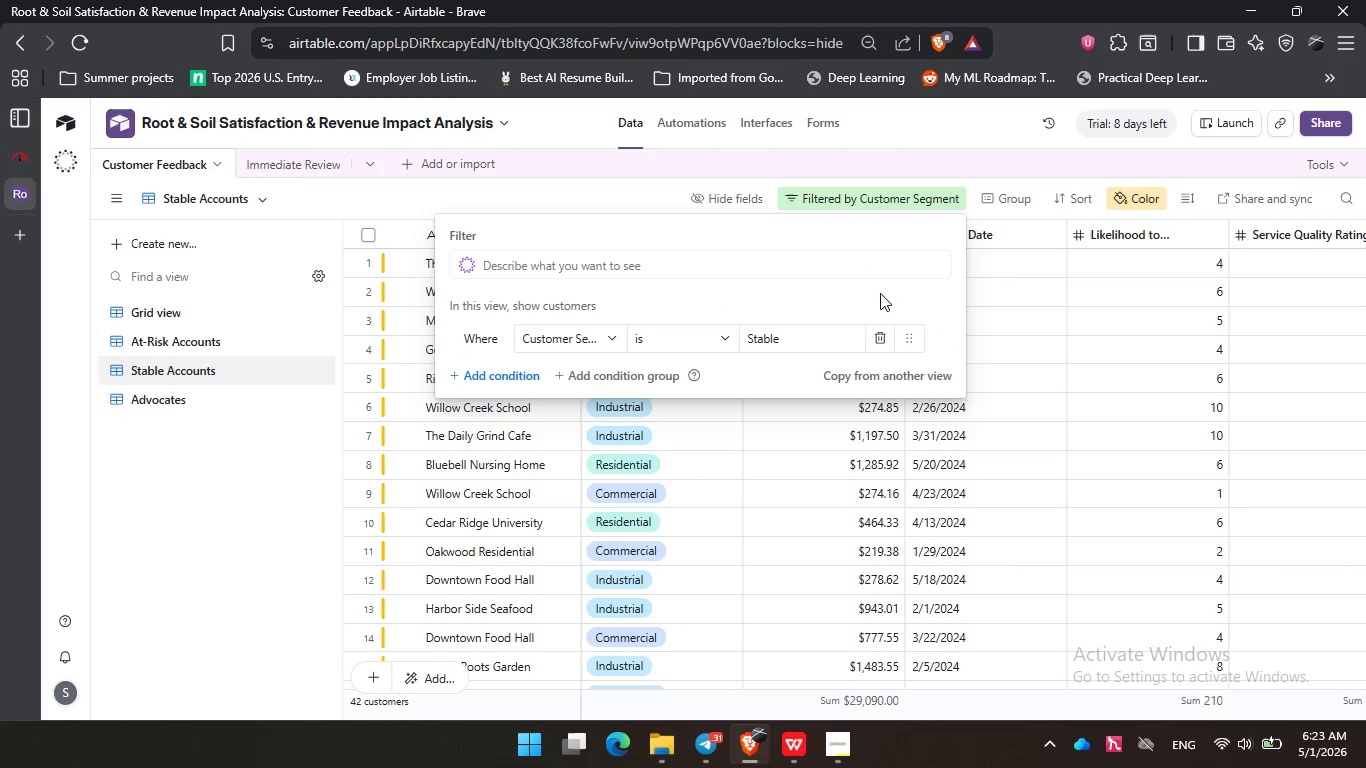 
left_click([889, 292])
 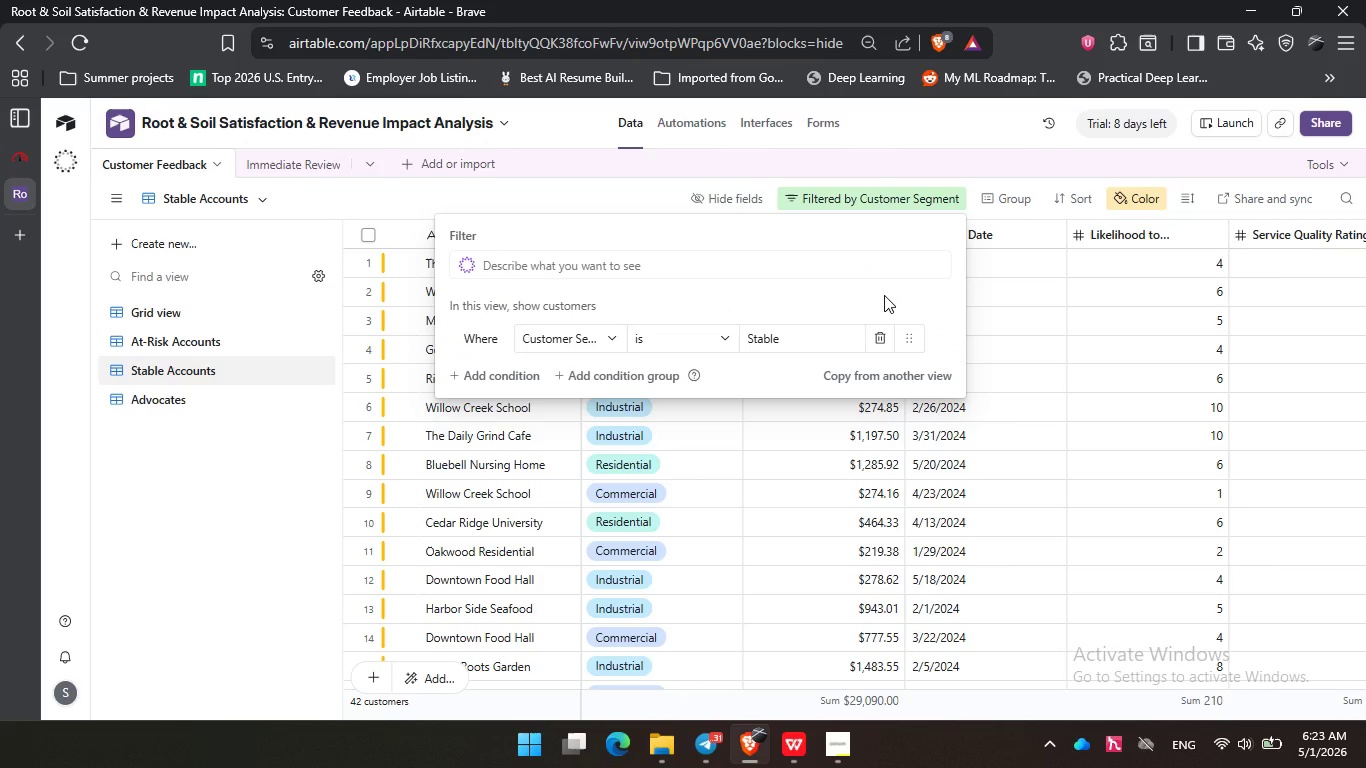 
triple_click([885, 295])
 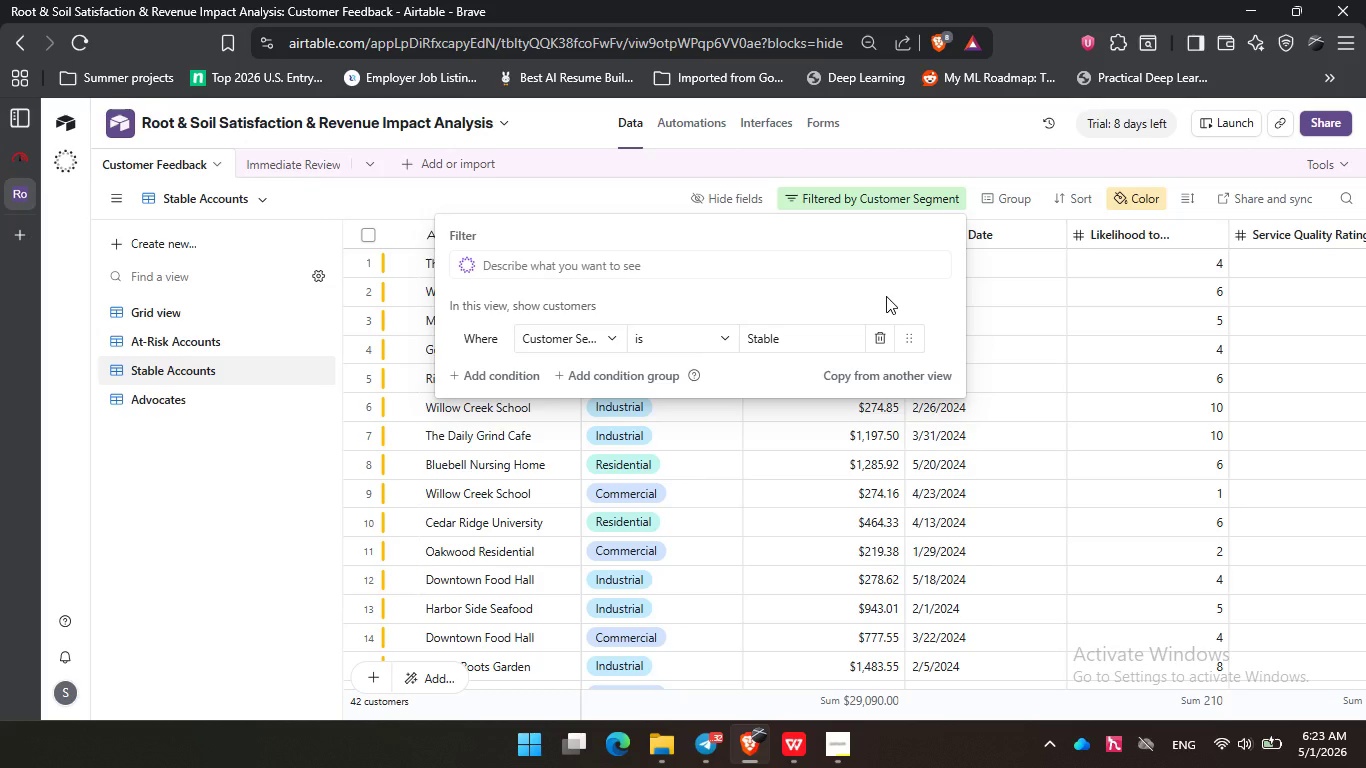 
wait(37.88)
 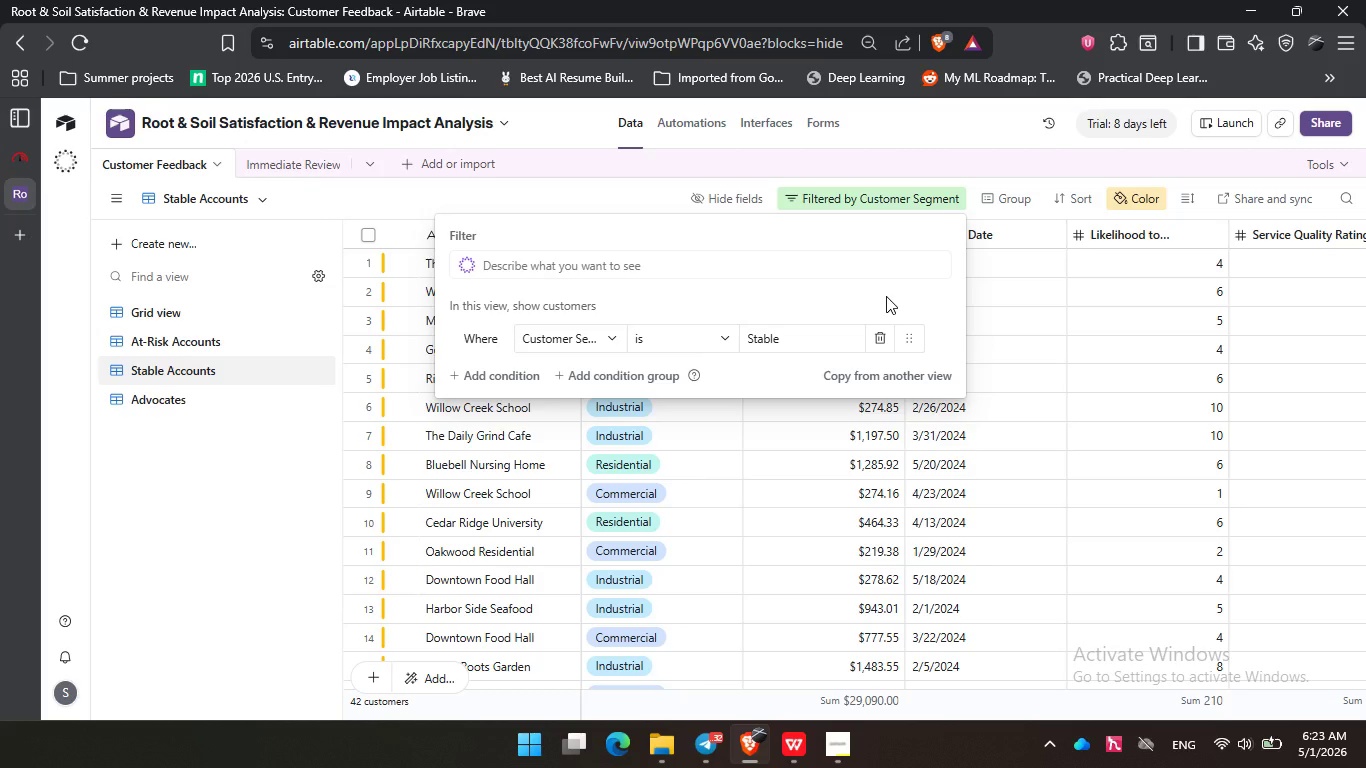 
left_click([885, 296])
 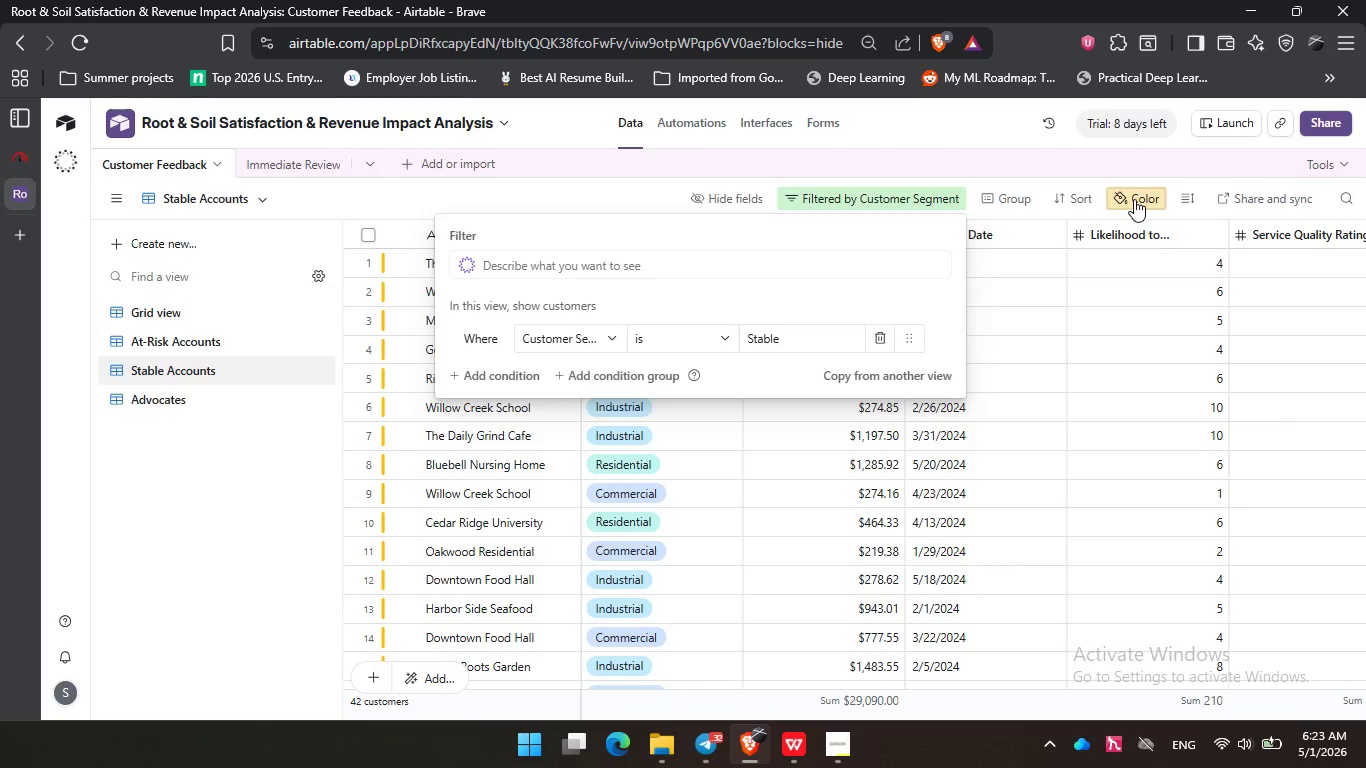 
left_click([1134, 199])
 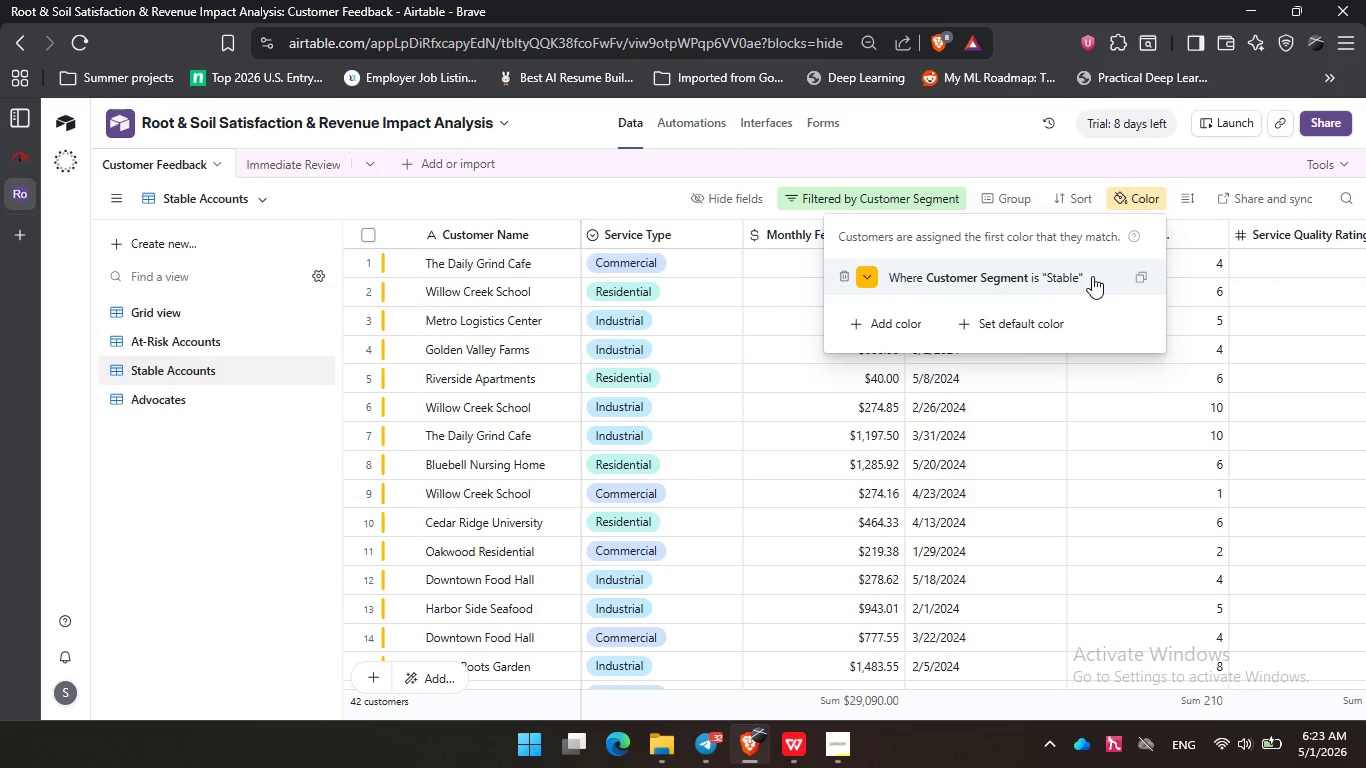 
left_click([1095, 277])
 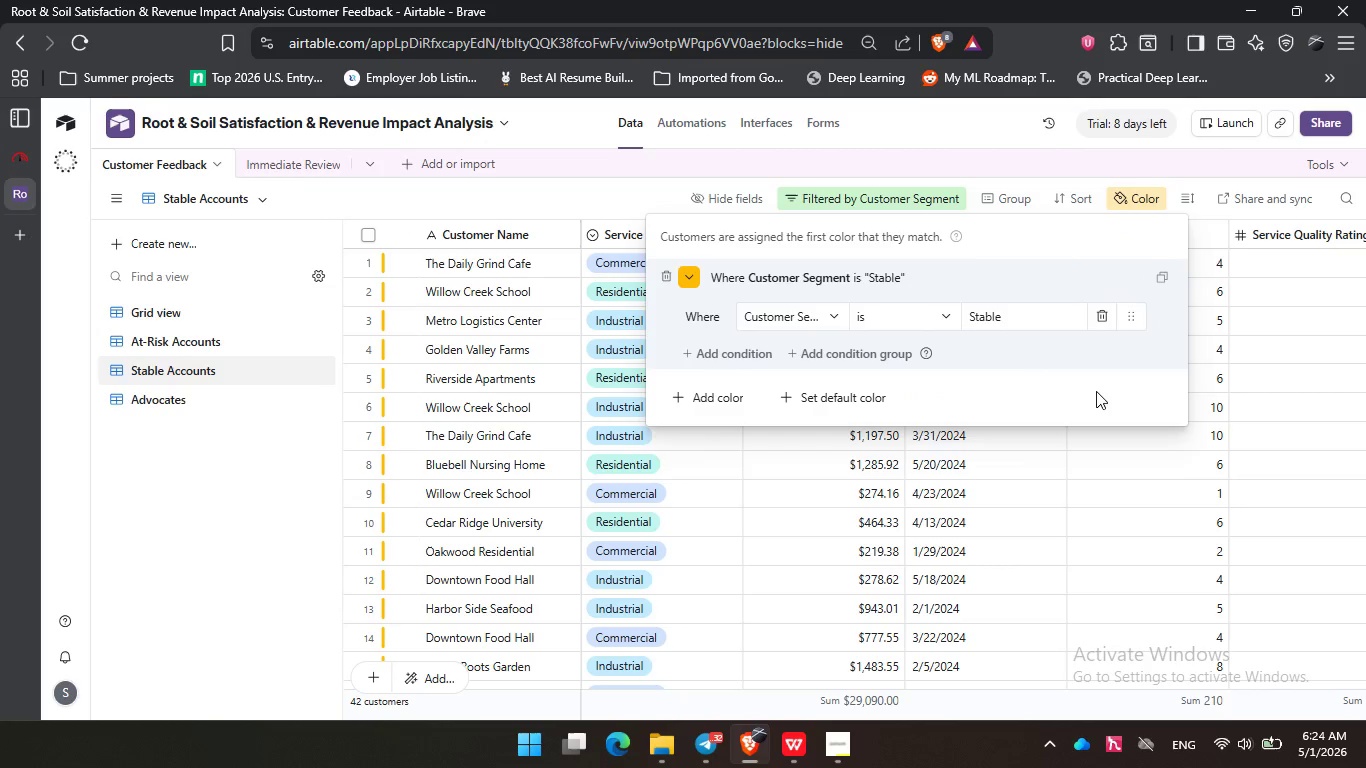 
double_click([1045, 397])
 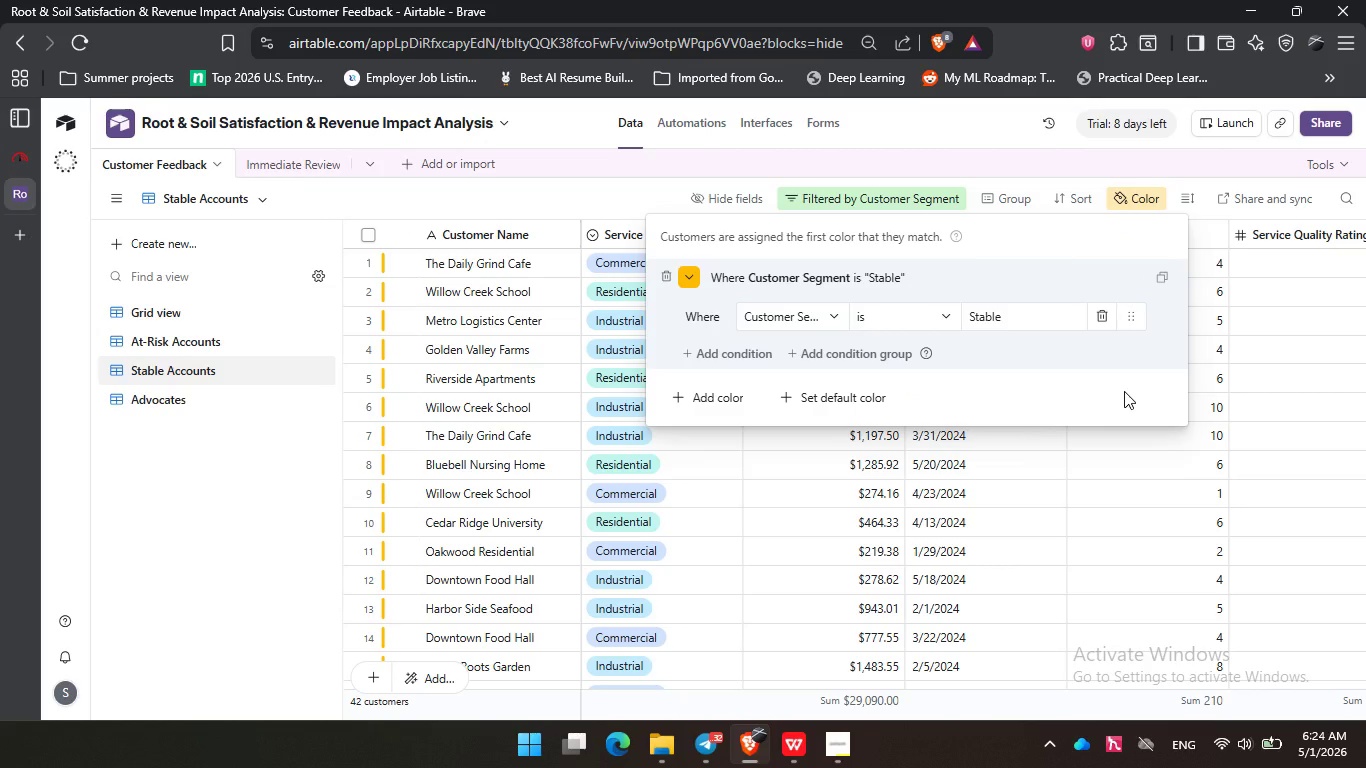 
triple_click([1123, 391])
 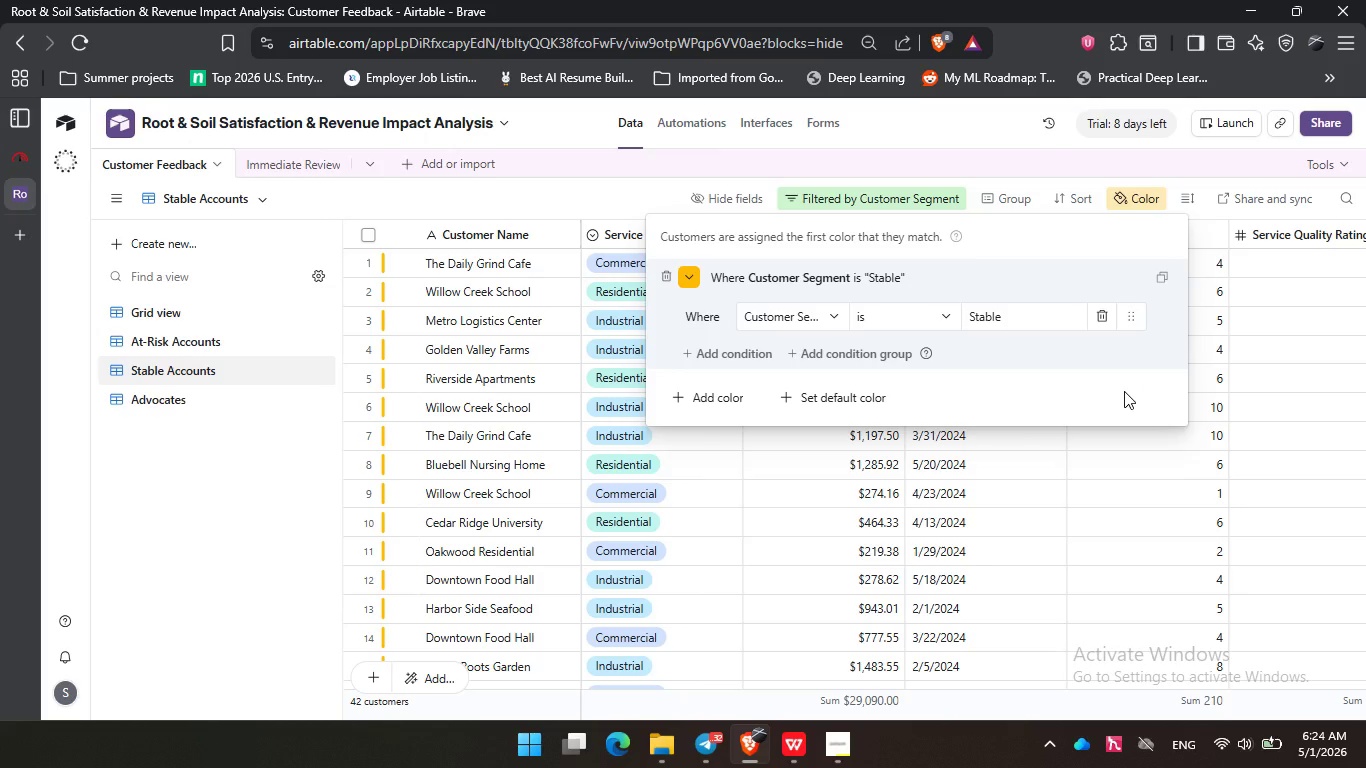 
wait(46.39)
 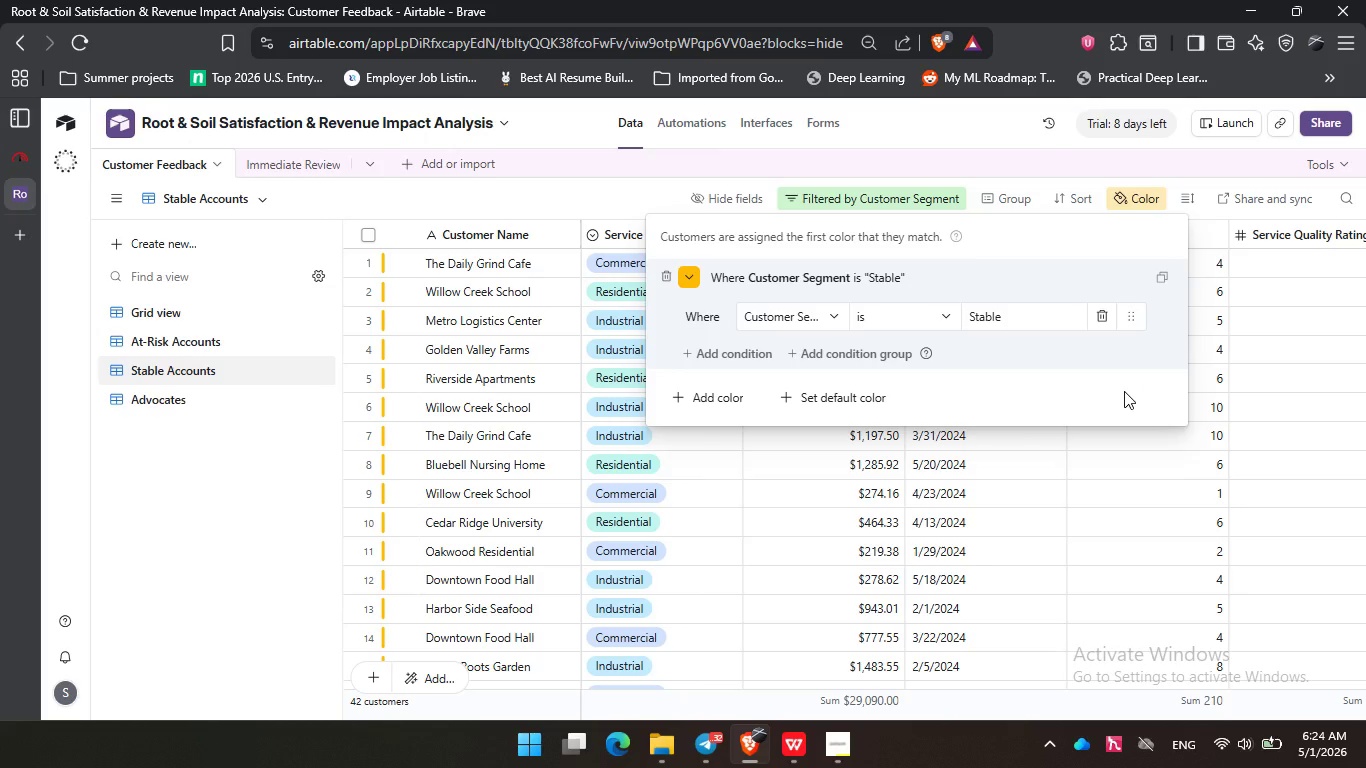 
left_click([589, 198])
 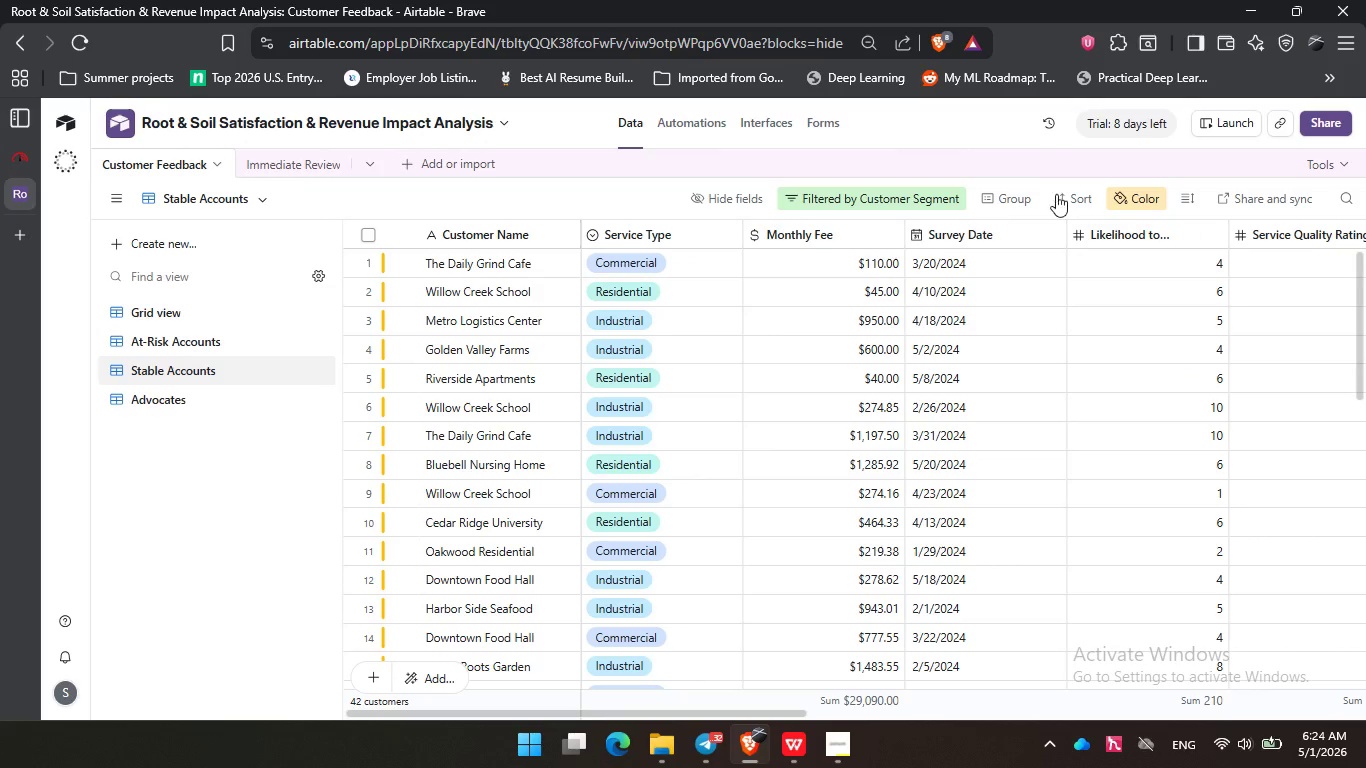 
left_click([1156, 199])
 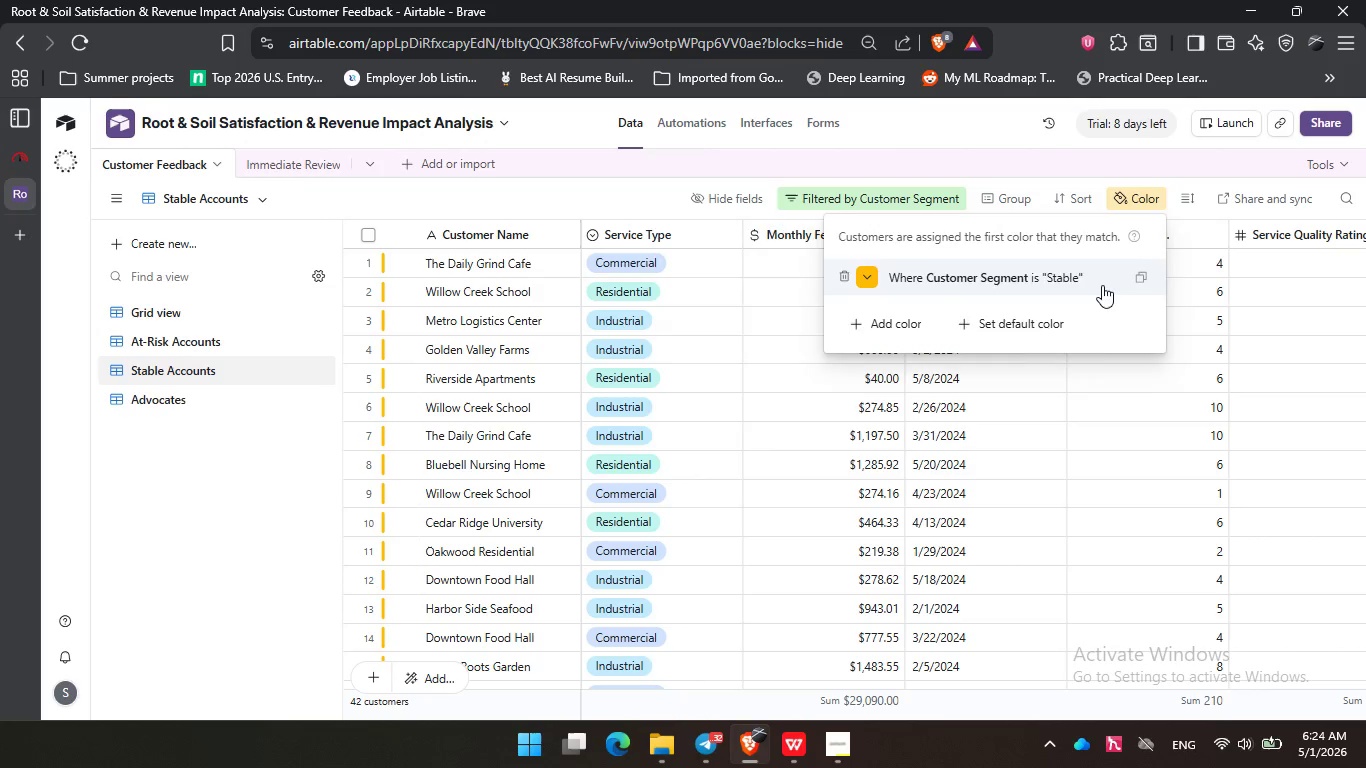 
left_click([1101, 285])
 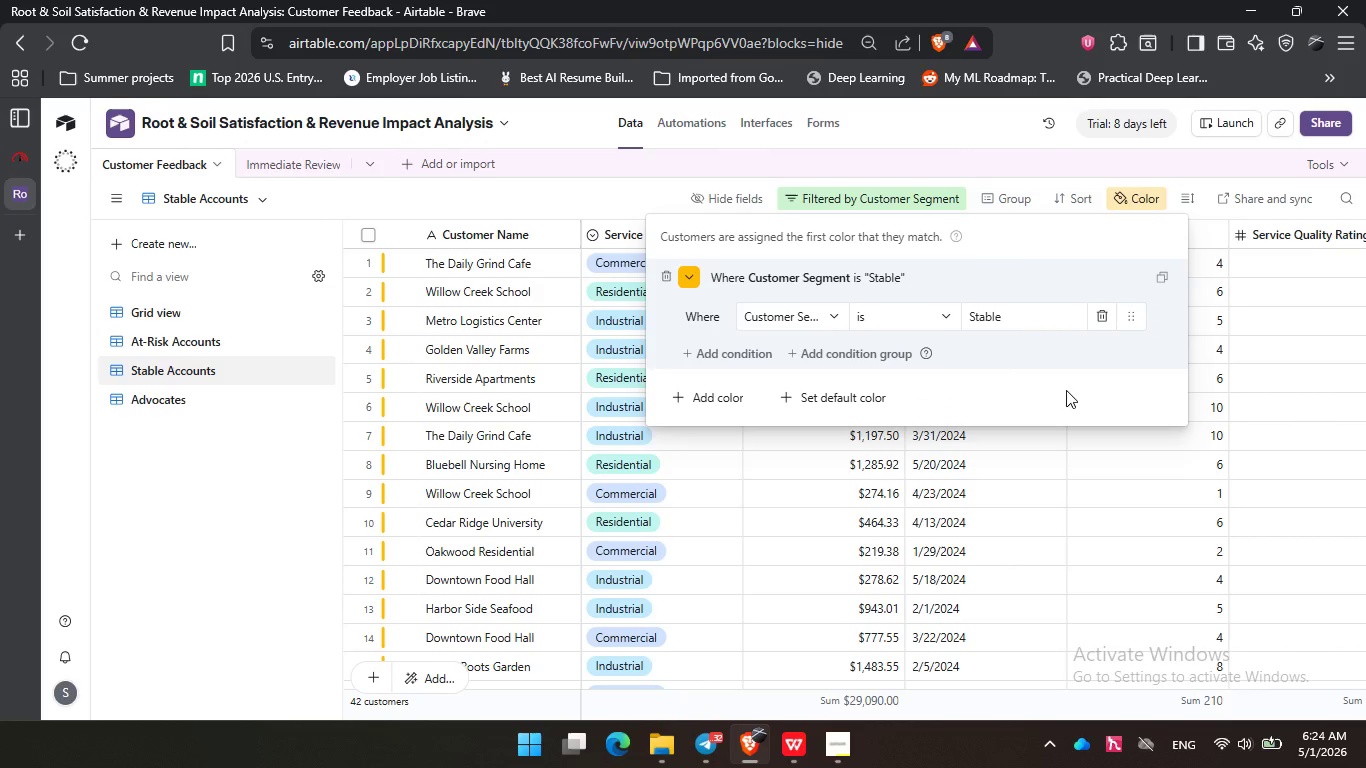 
left_click([1066, 390])
 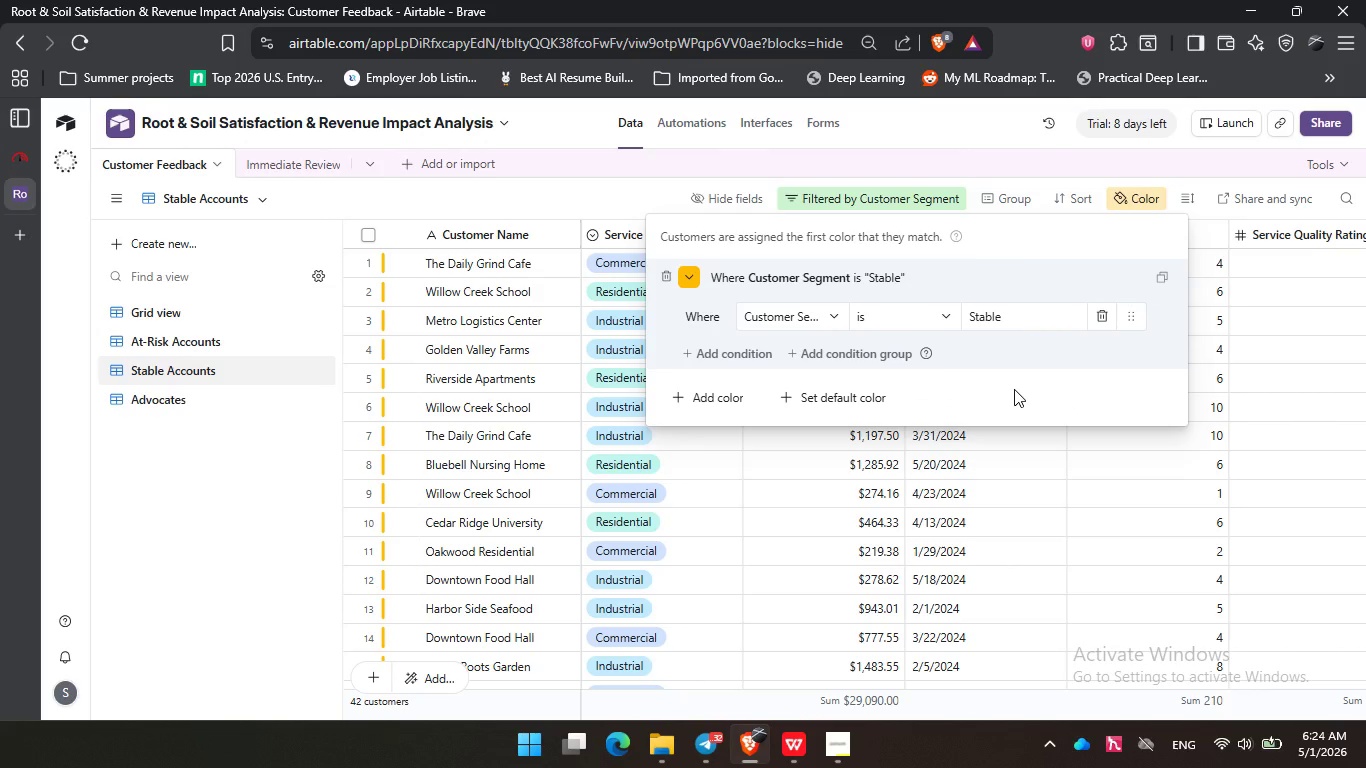 
left_click([1014, 389])
 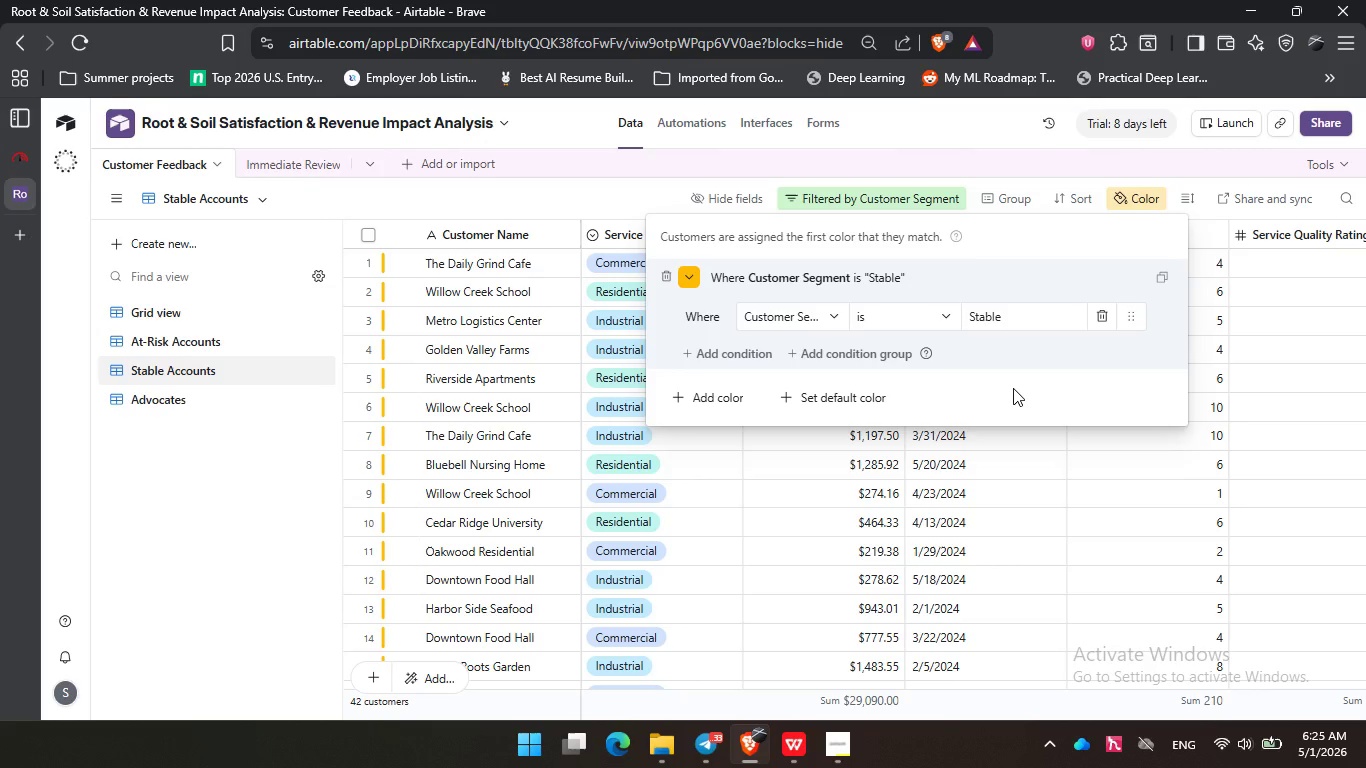 
wait(24.22)
 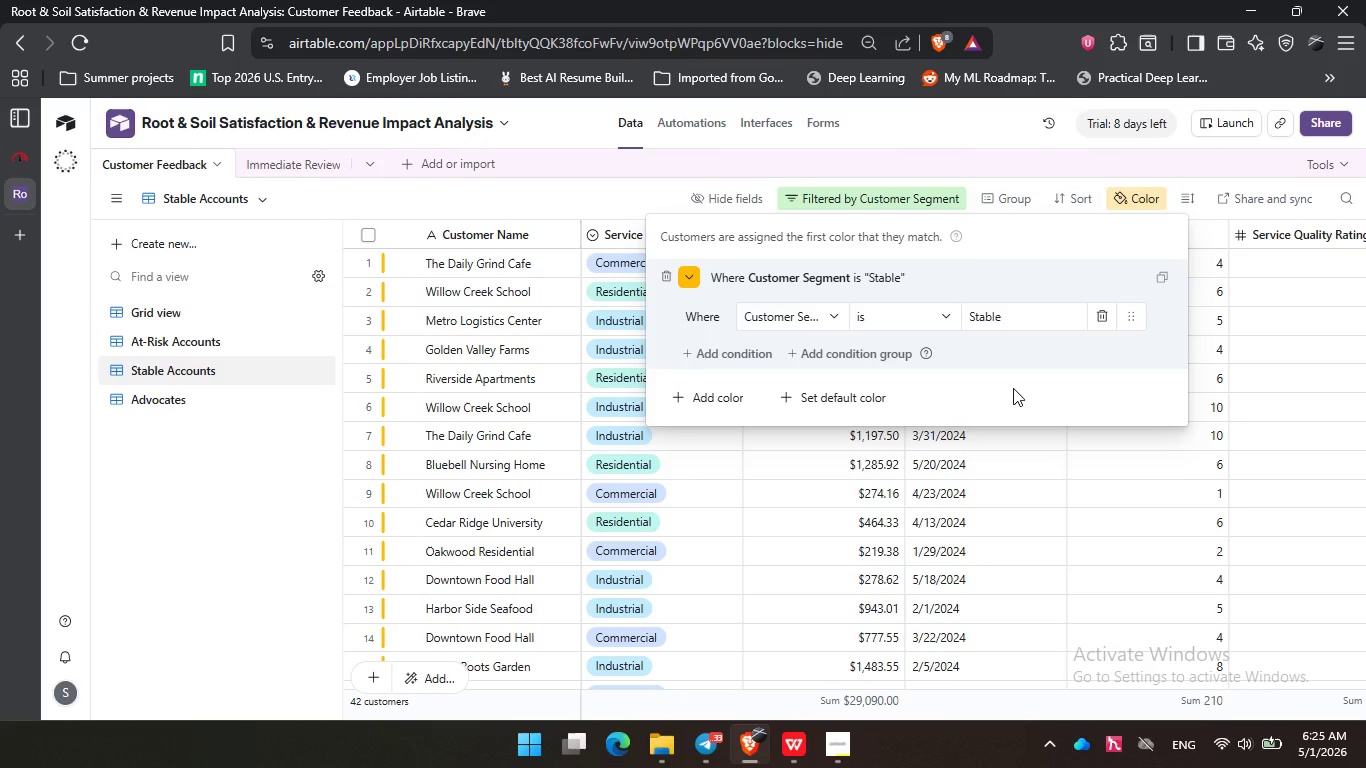 
left_click([988, 396])
 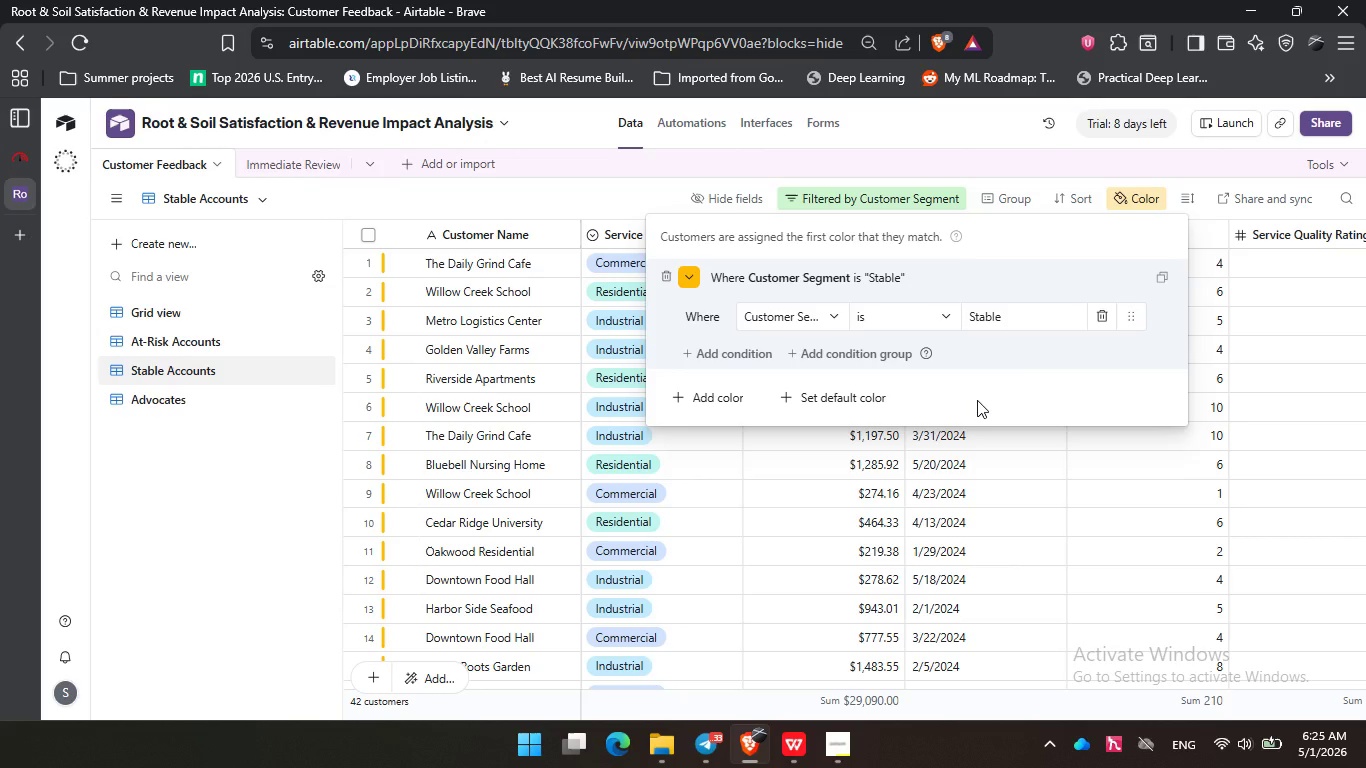 
wait(8.03)
 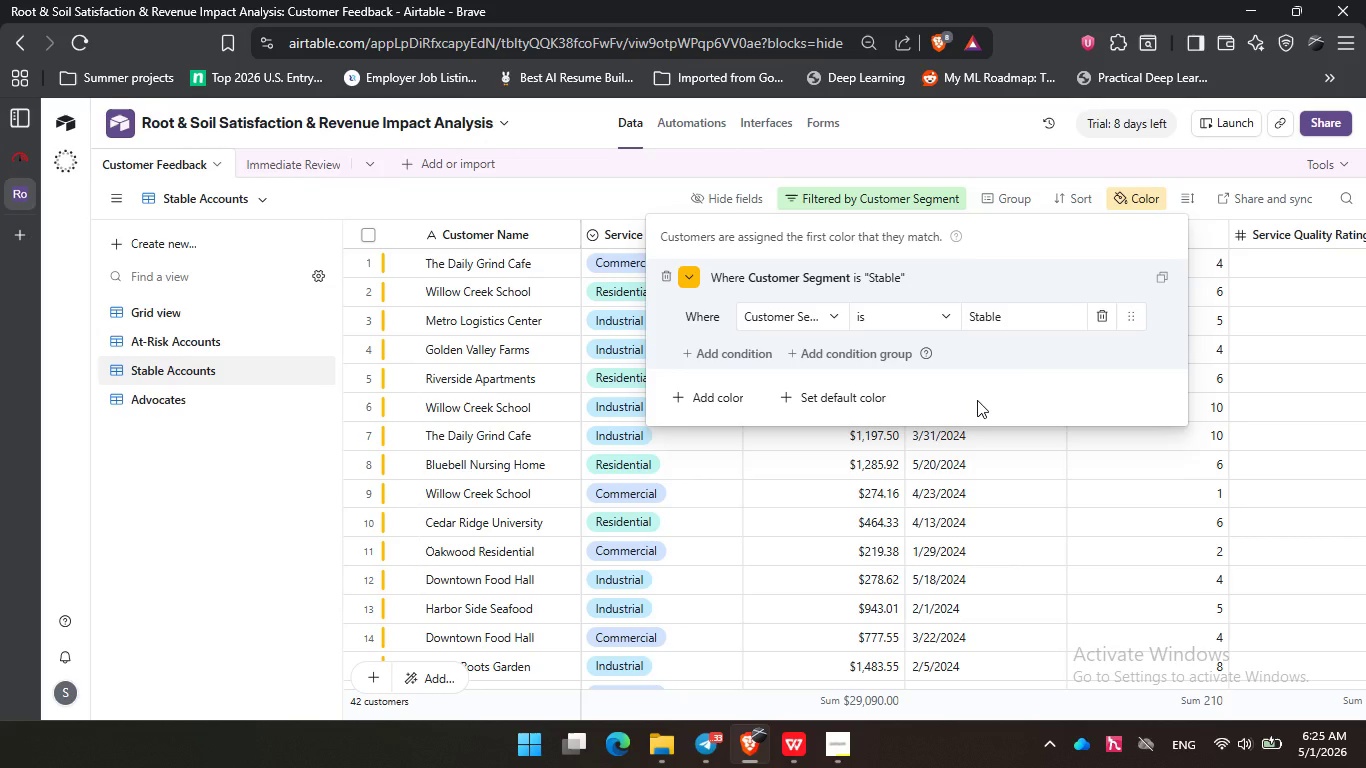 
left_click([979, 400])
 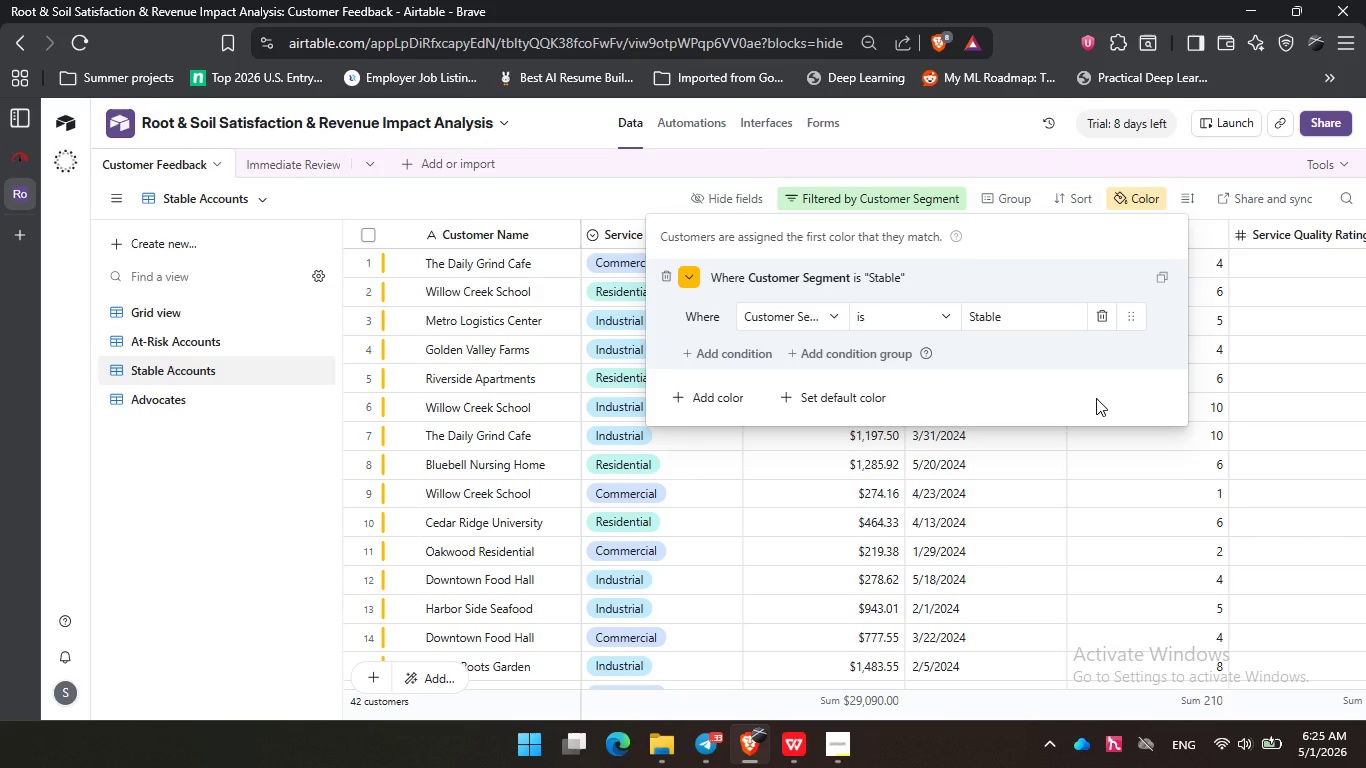 
left_click([1096, 398])
 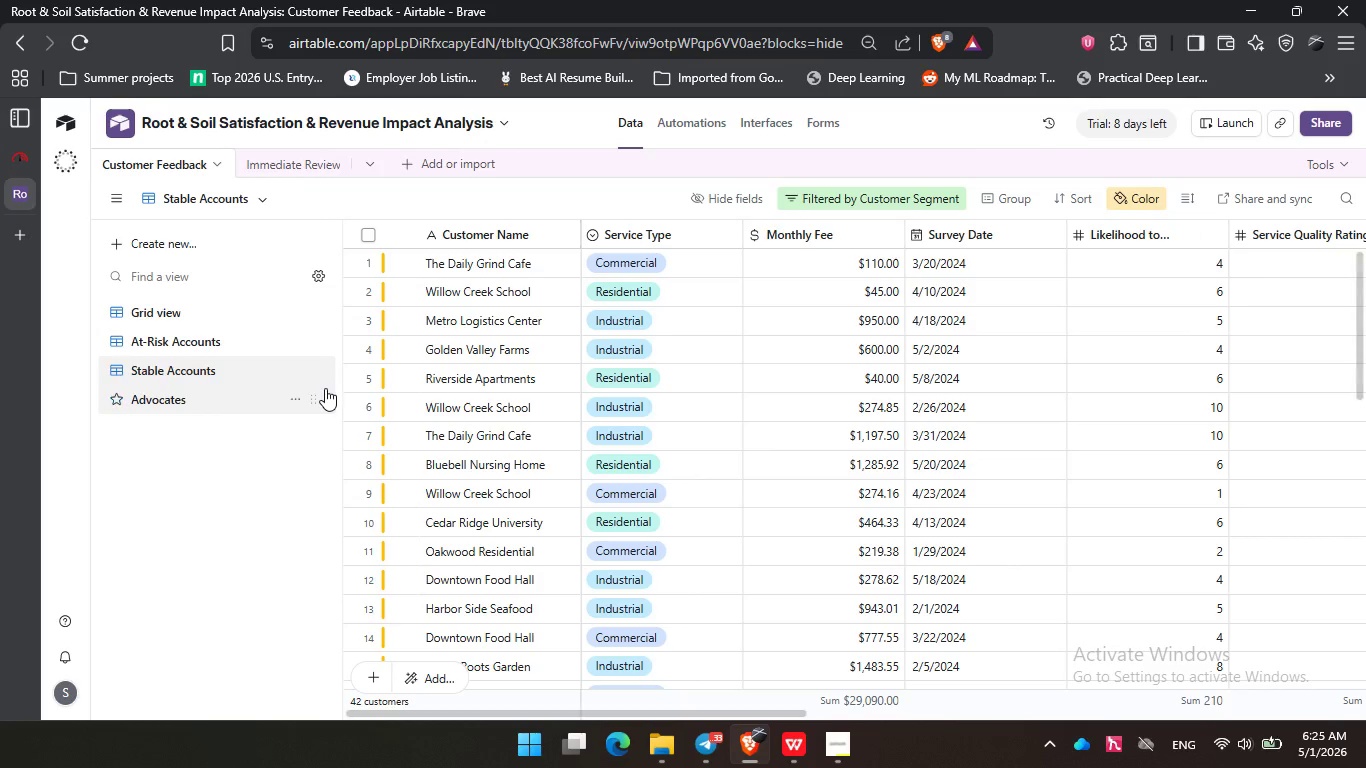 
left_click([178, 407])
 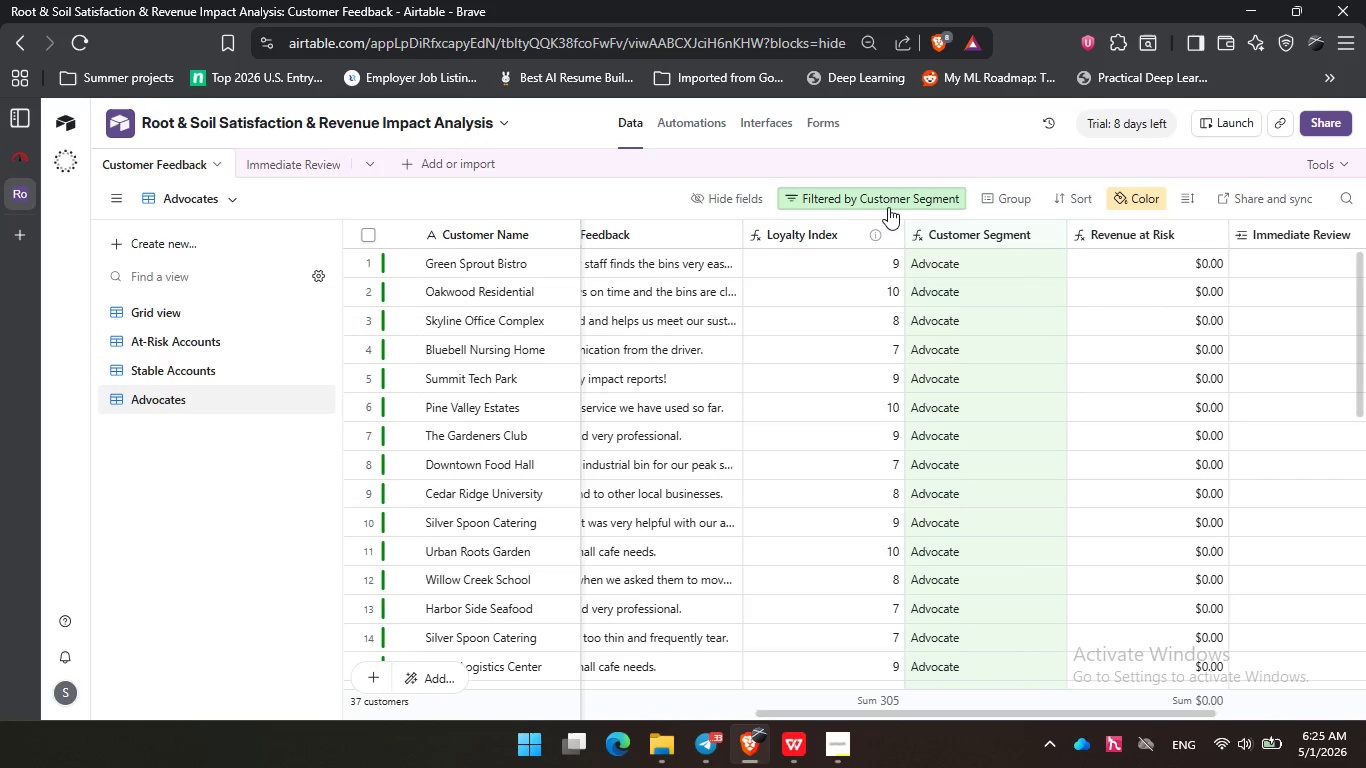 
left_click([893, 205])
 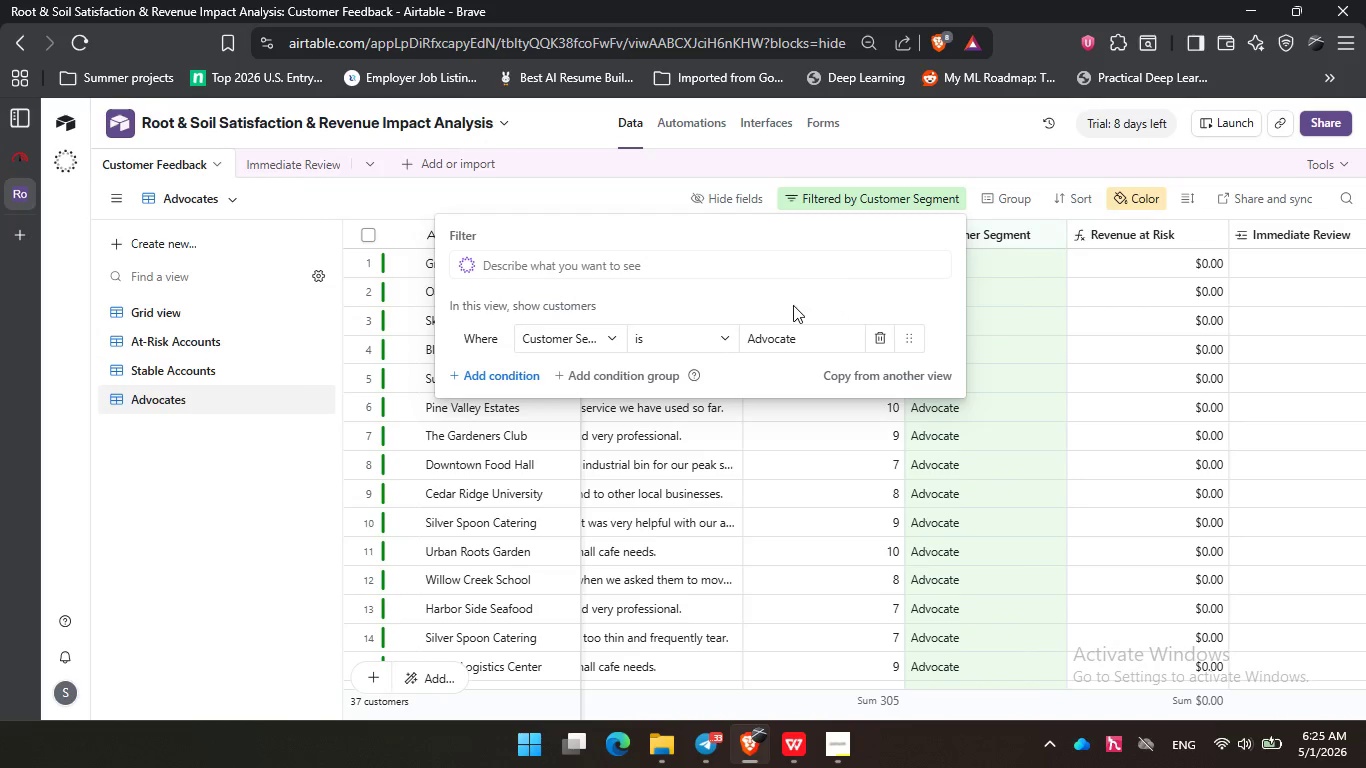 
left_click([793, 305])
 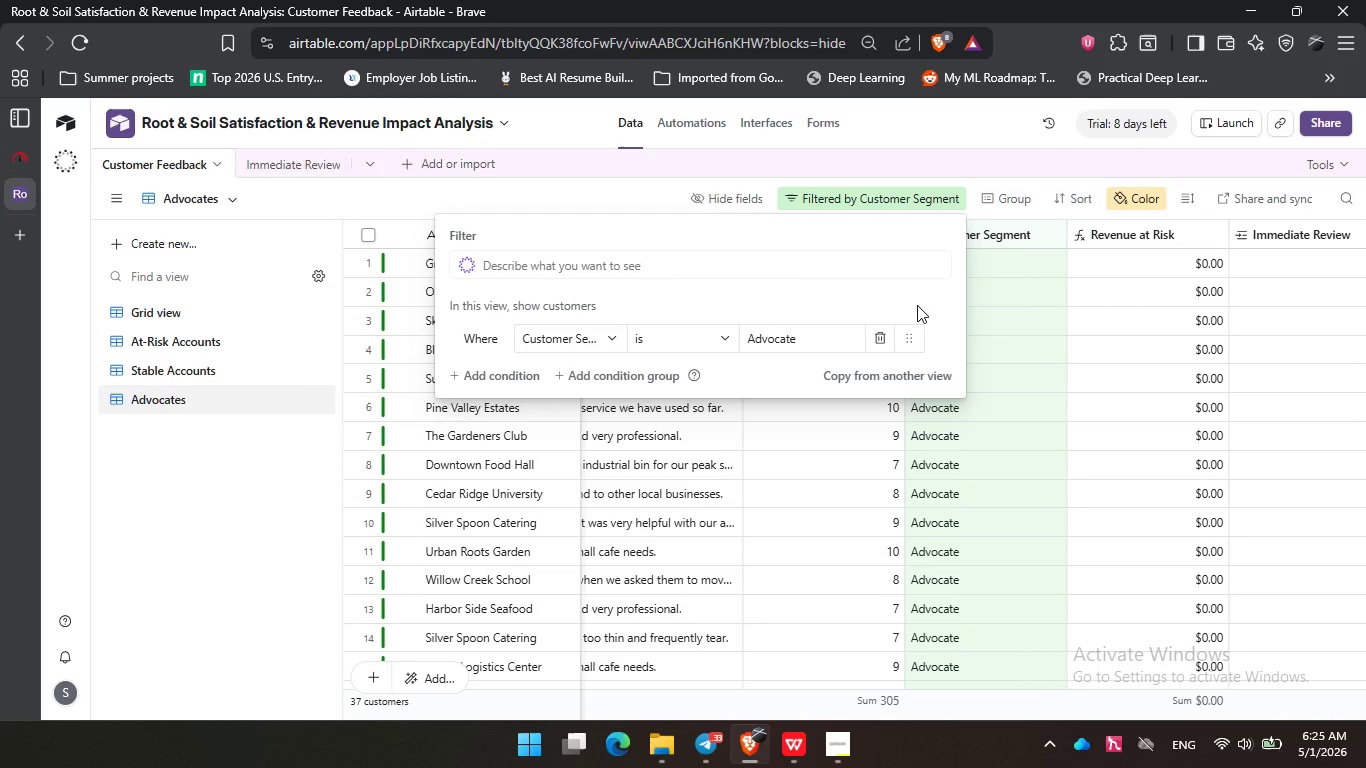 
left_click([917, 305])
 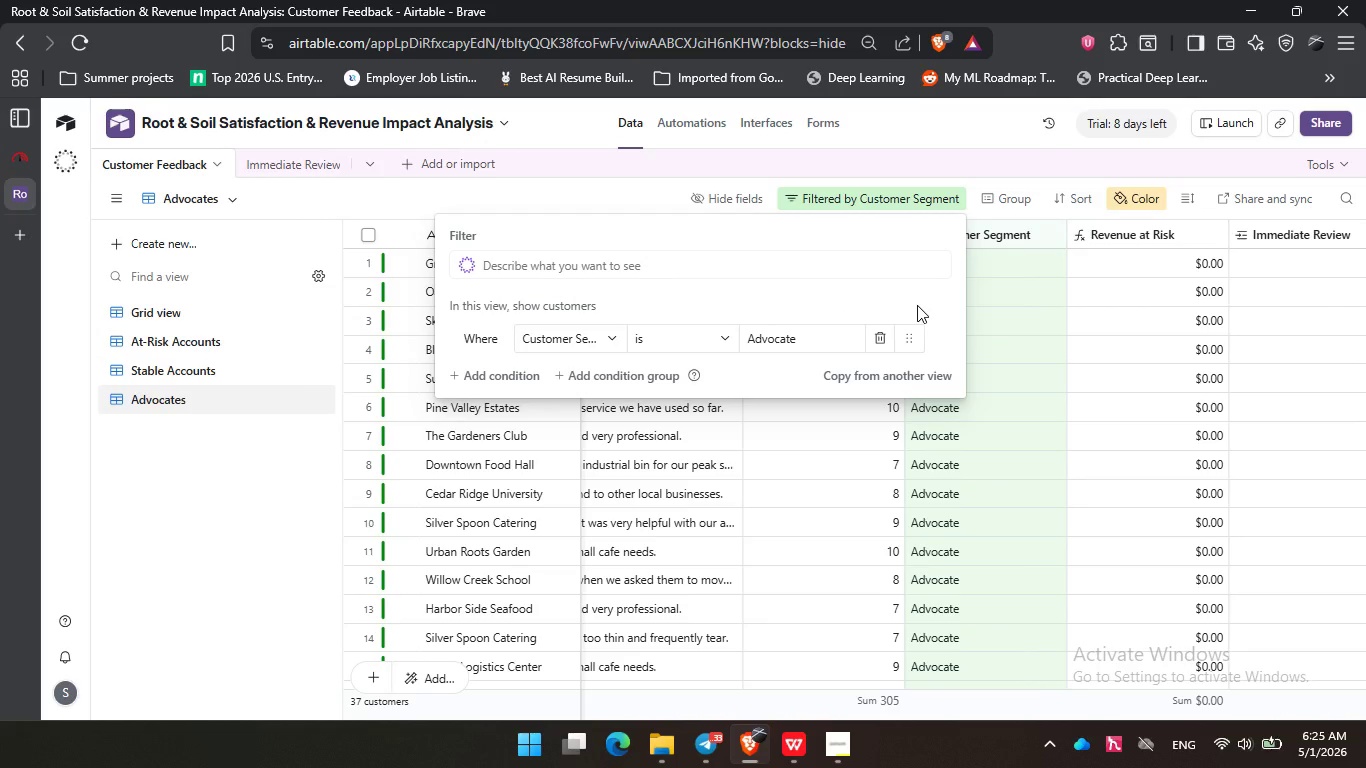 
wait(23.74)
 